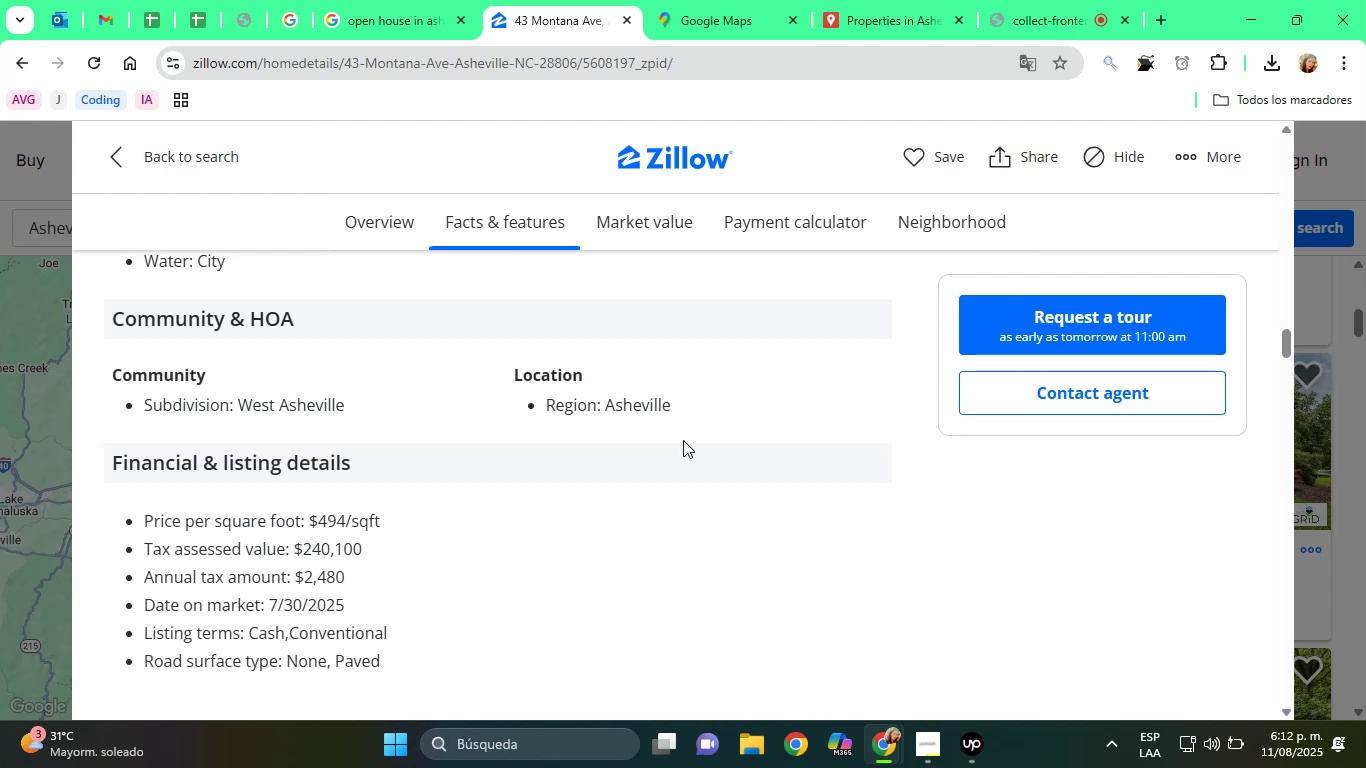 
left_click([683, 440])
 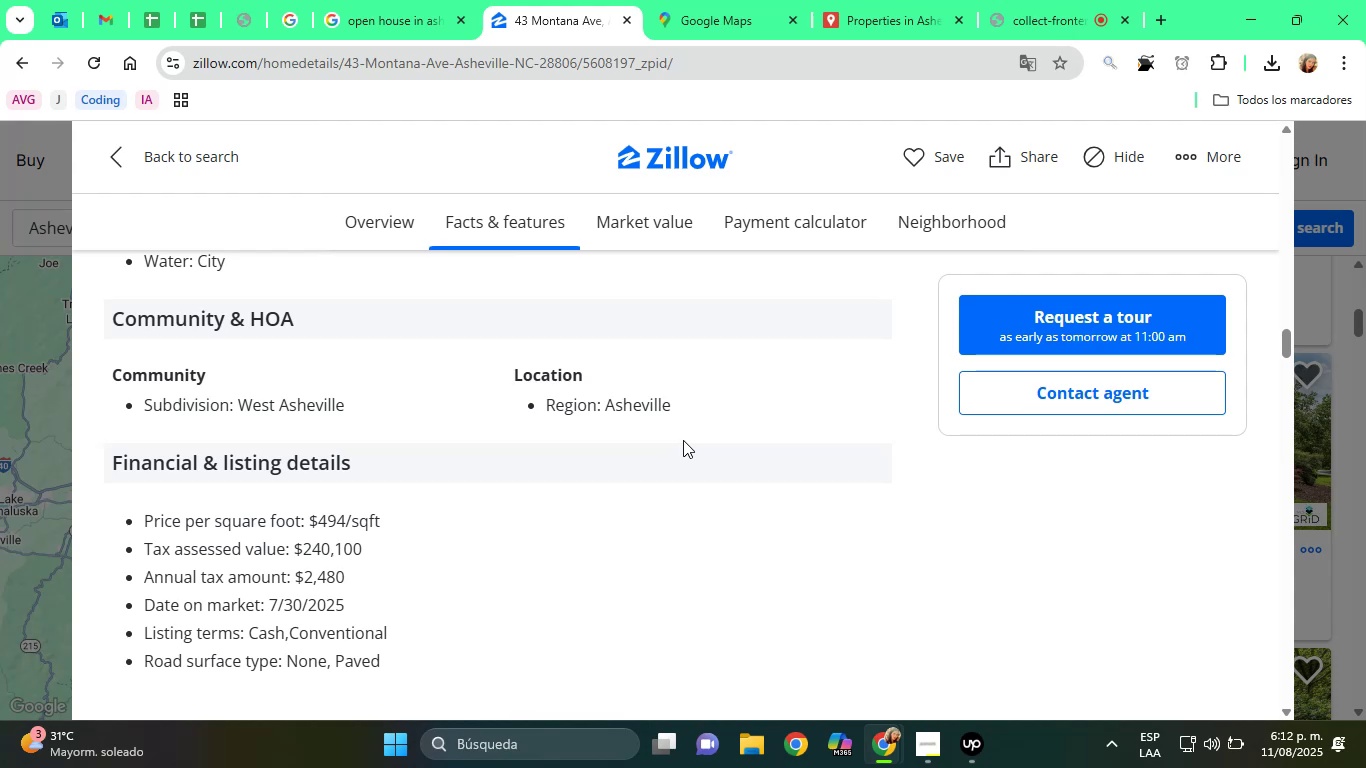 
scroll: coordinate [683, 440], scroll_direction: down, amount: 2.0
 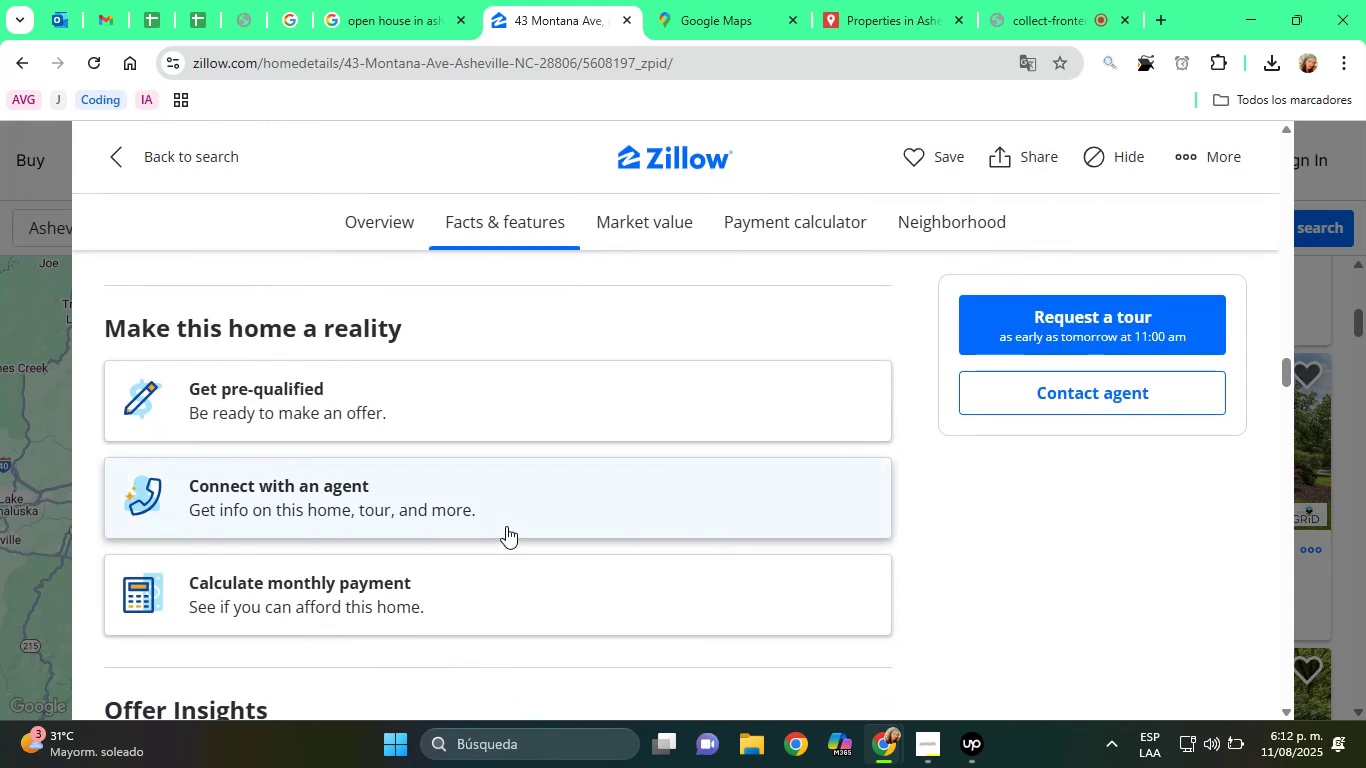 
wait(5.89)
 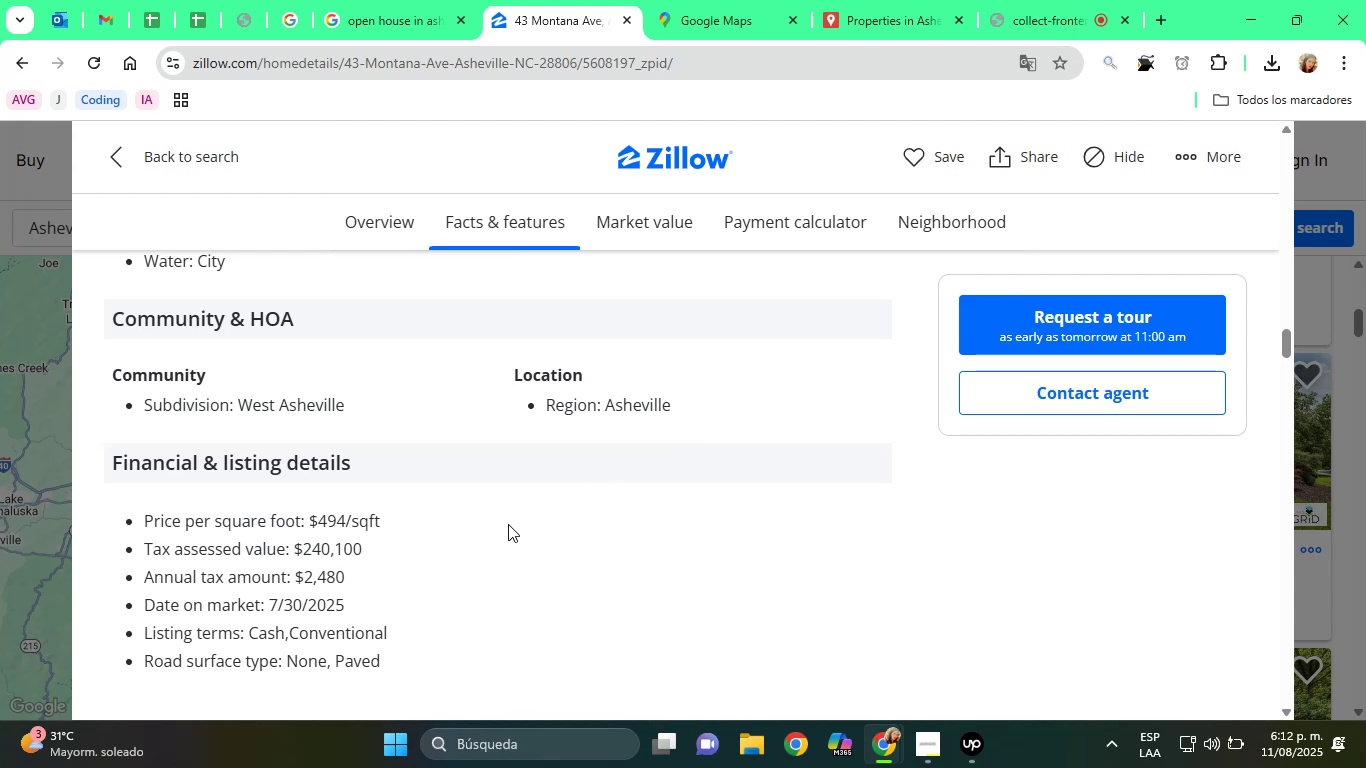 
scroll: coordinate [506, 526], scroll_direction: down, amount: 4.0
 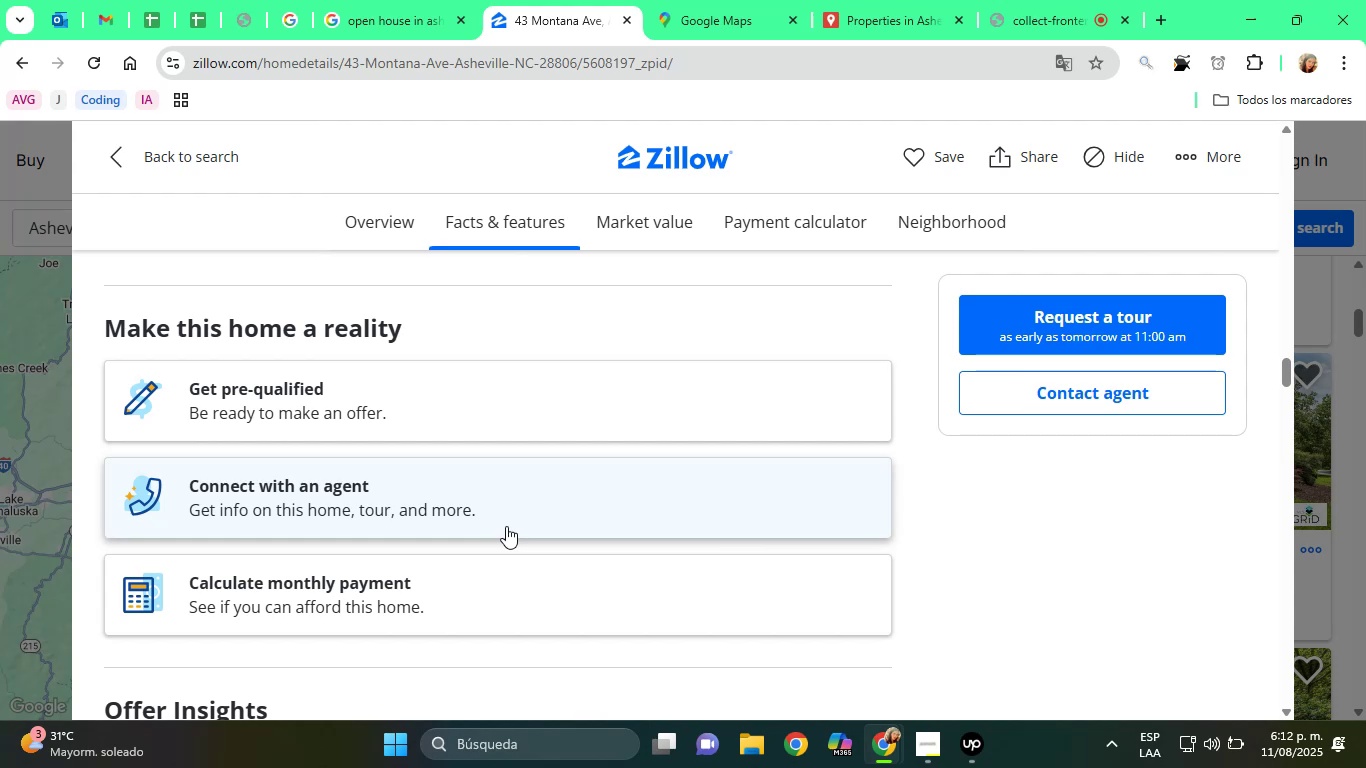 
wait(36.18)
 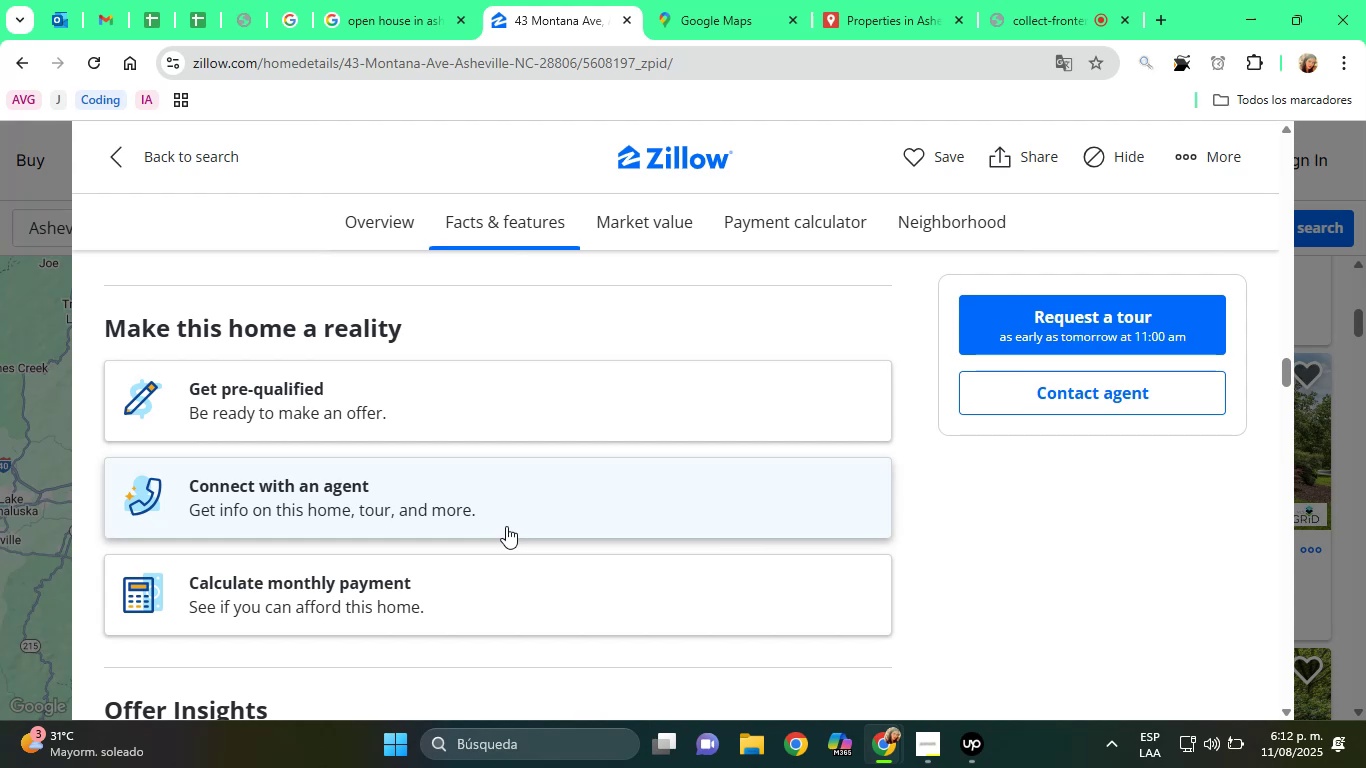 
scroll: coordinate [398, 254], scroll_direction: down, amount: 8.0
 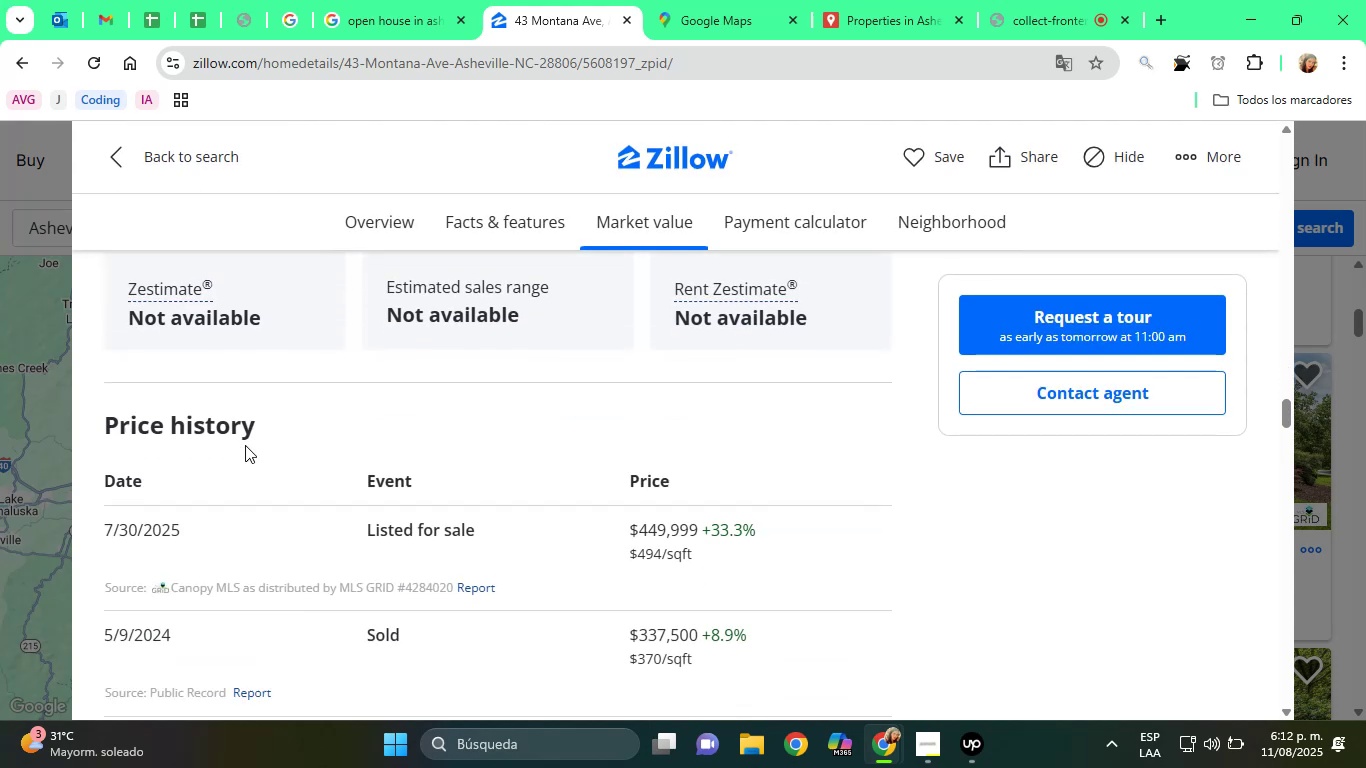 
scroll: coordinate [390, 339], scroll_direction: up, amount: 1.0
 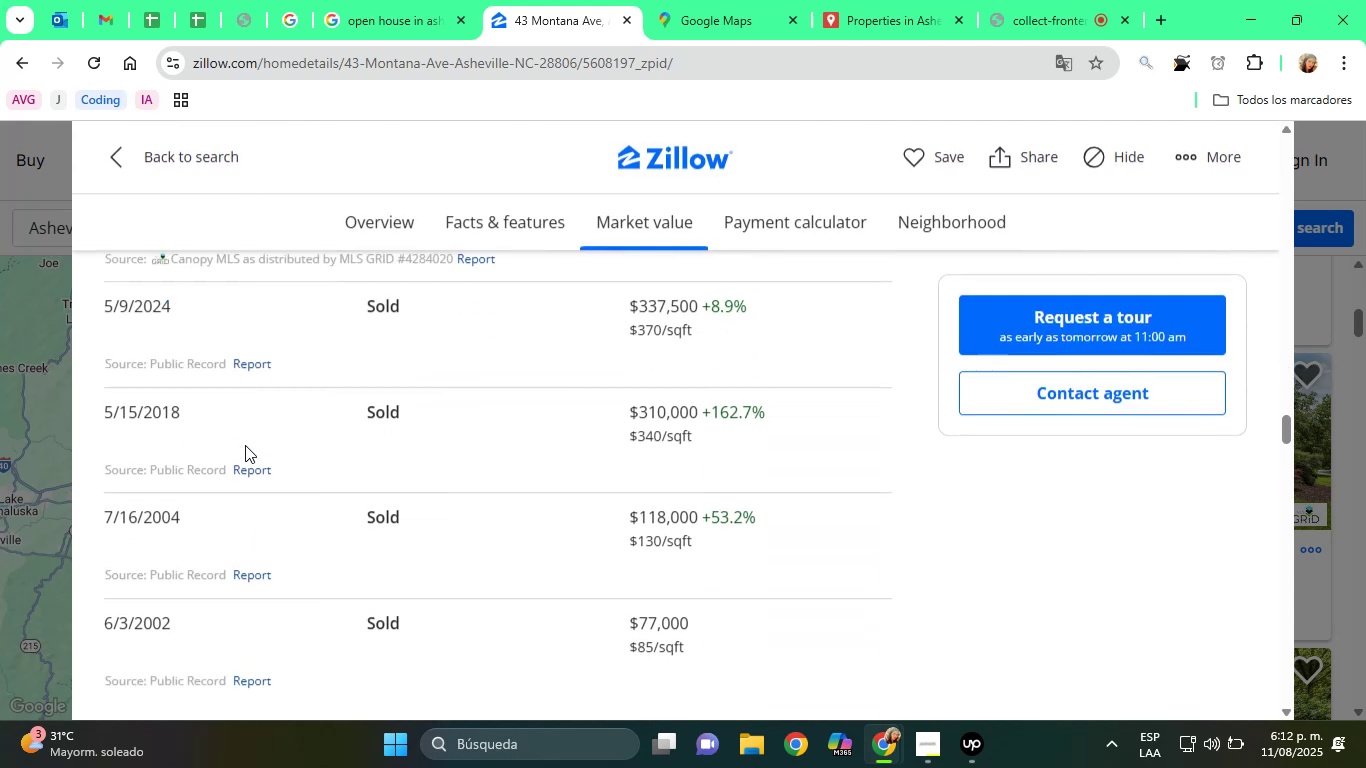 
scroll: coordinate [167, 353], scroll_direction: down, amount: 3.0
 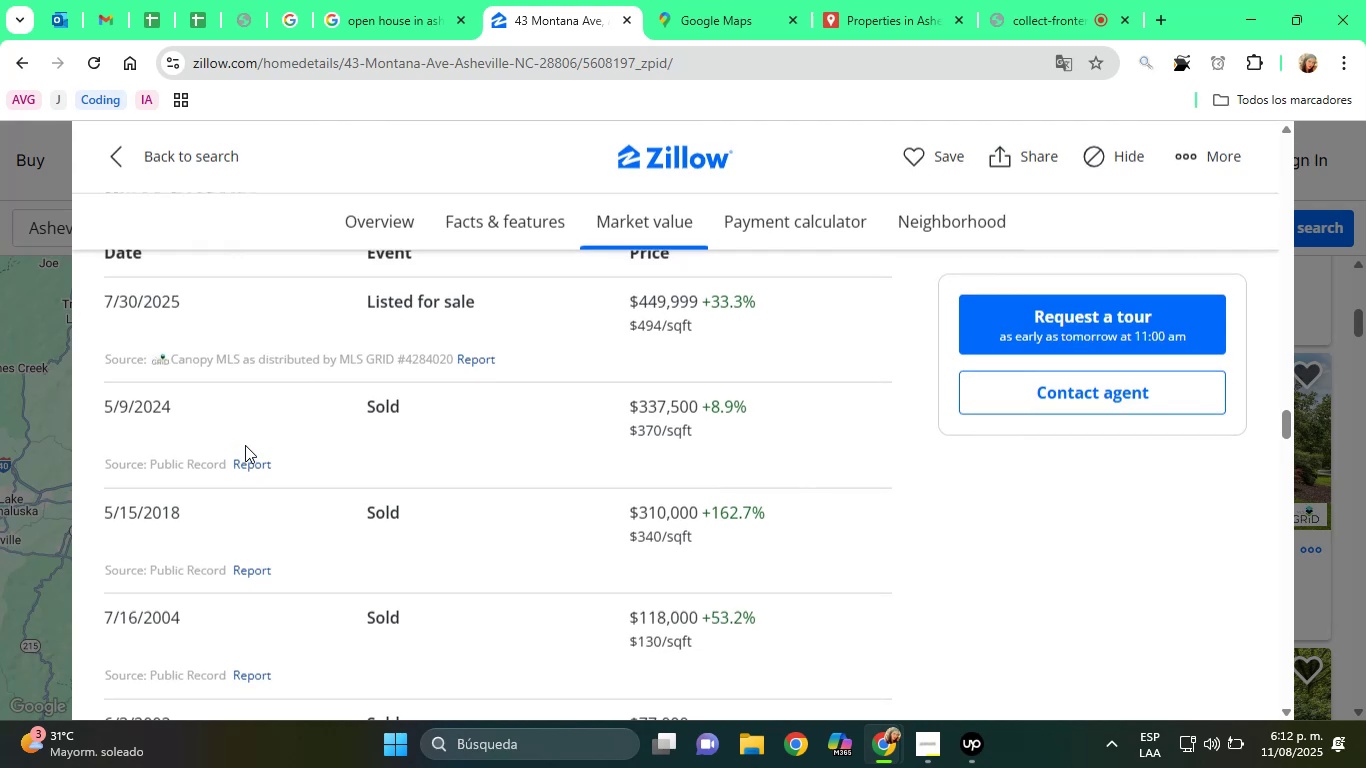 
scroll: coordinate [167, 353], scroll_direction: up, amount: 1.0
 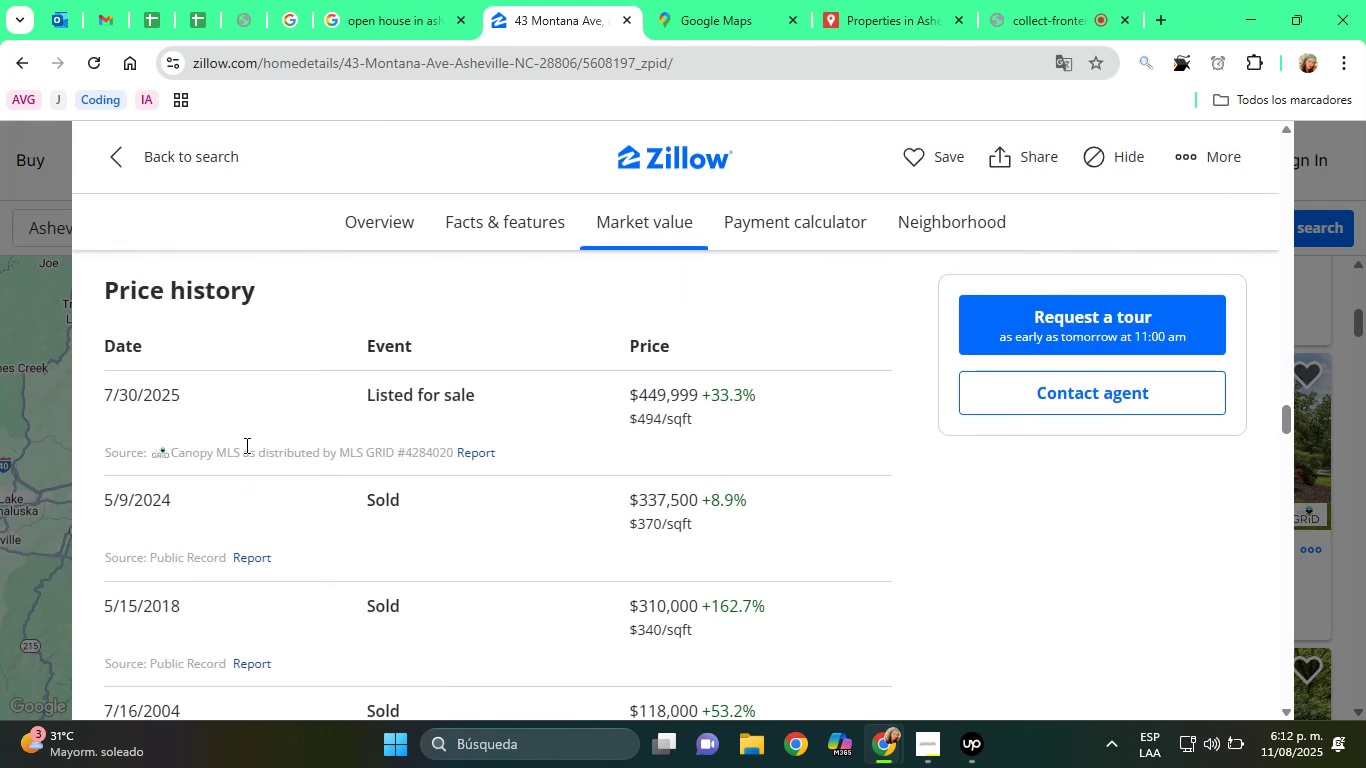 
scroll: coordinate [245, 445], scroll_direction: down, amount: 4.0
 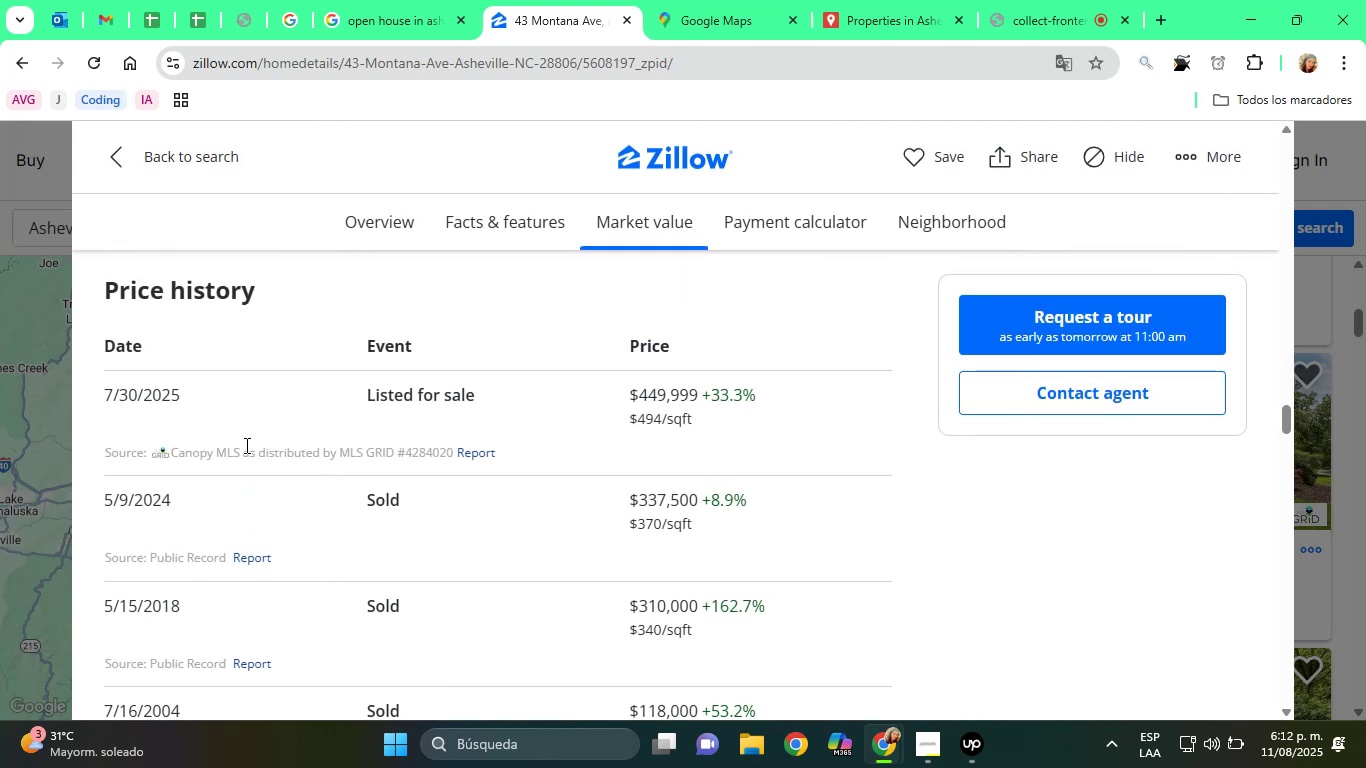 
scroll: coordinate [245, 445], scroll_direction: up, amount: 2.0
 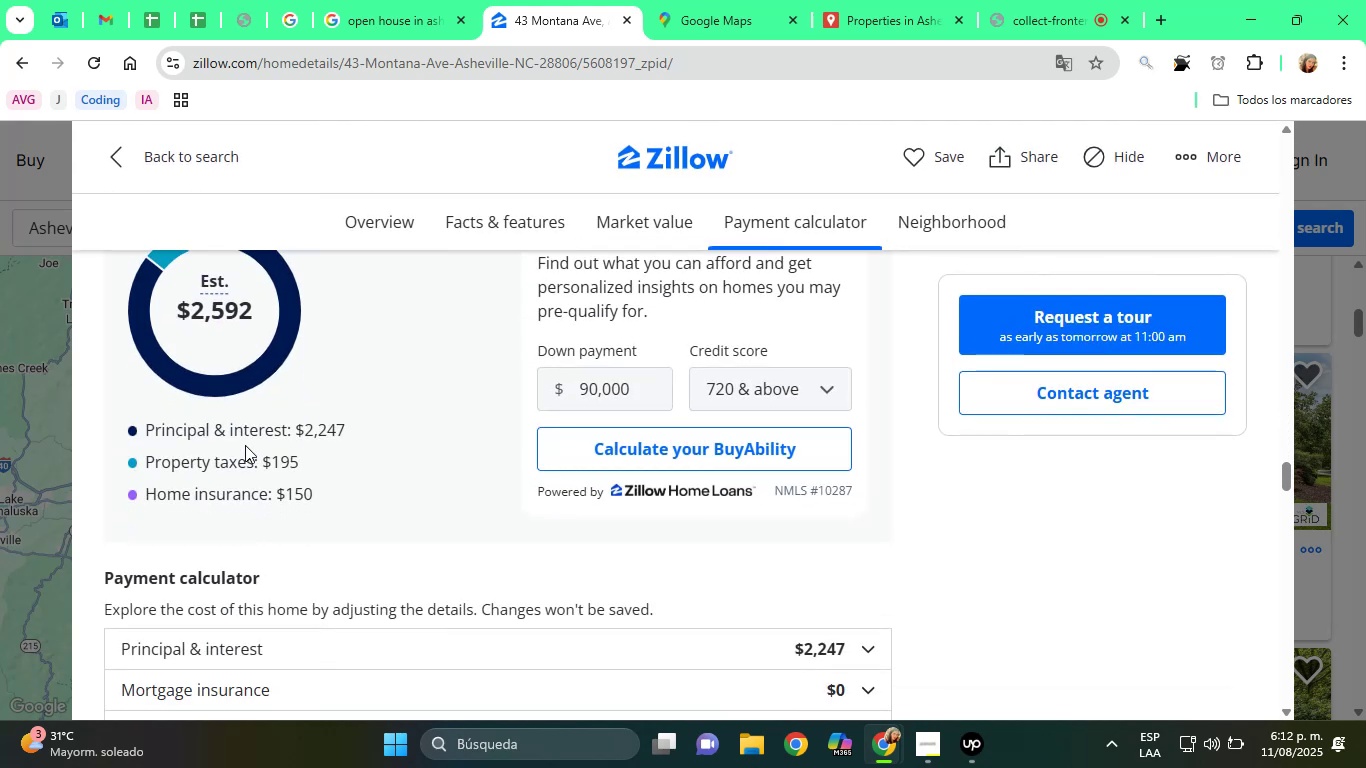 
scroll: coordinate [237, 455], scroll_direction: down, amount: 15.0
 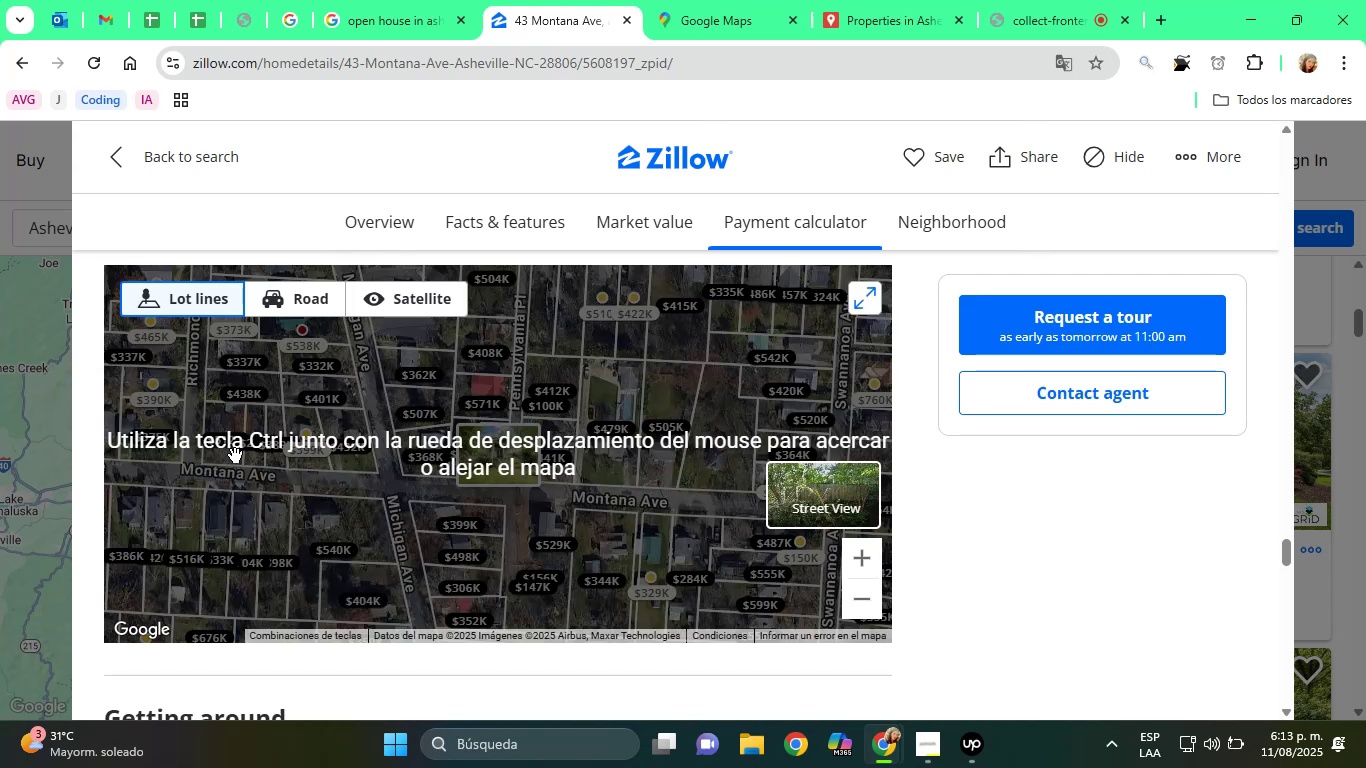 
wait(5.53)
 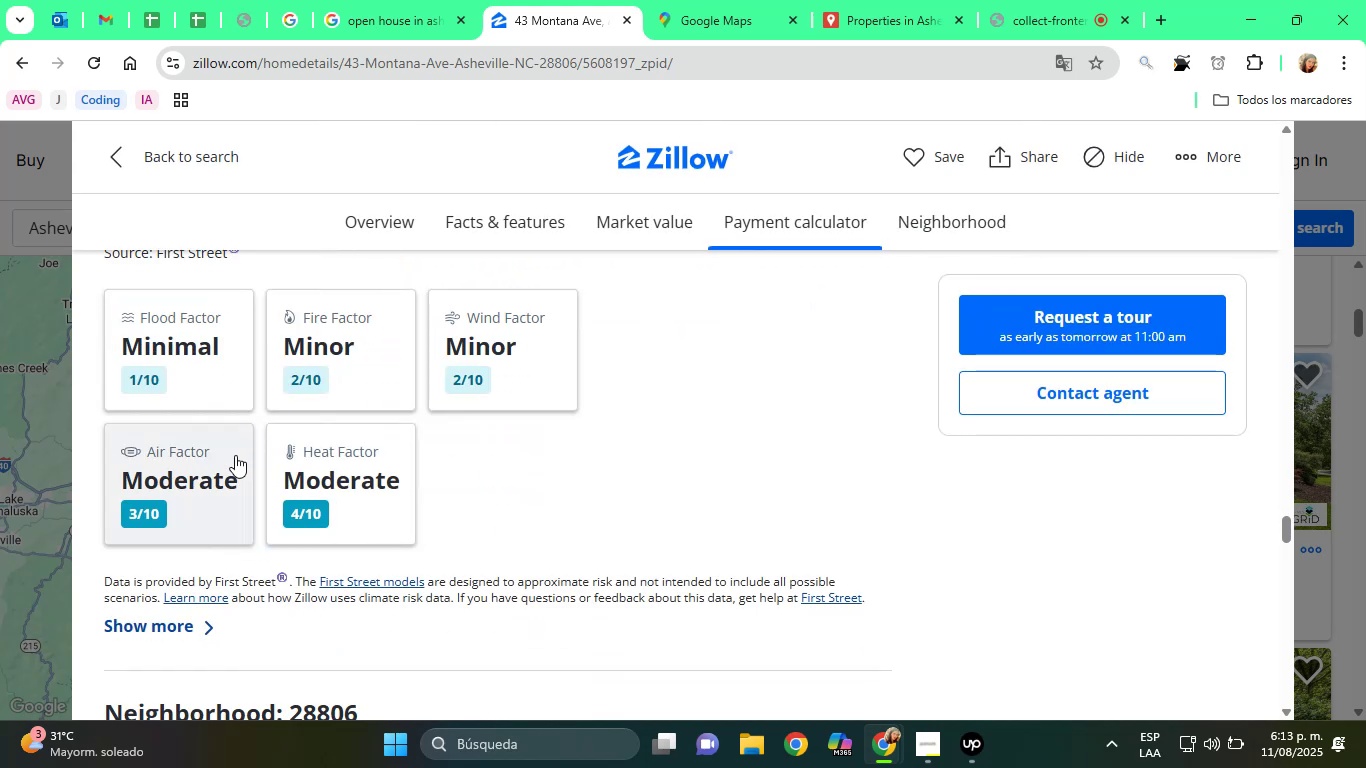 
scroll: coordinate [235, 455], scroll_direction: down, amount: 5.0
 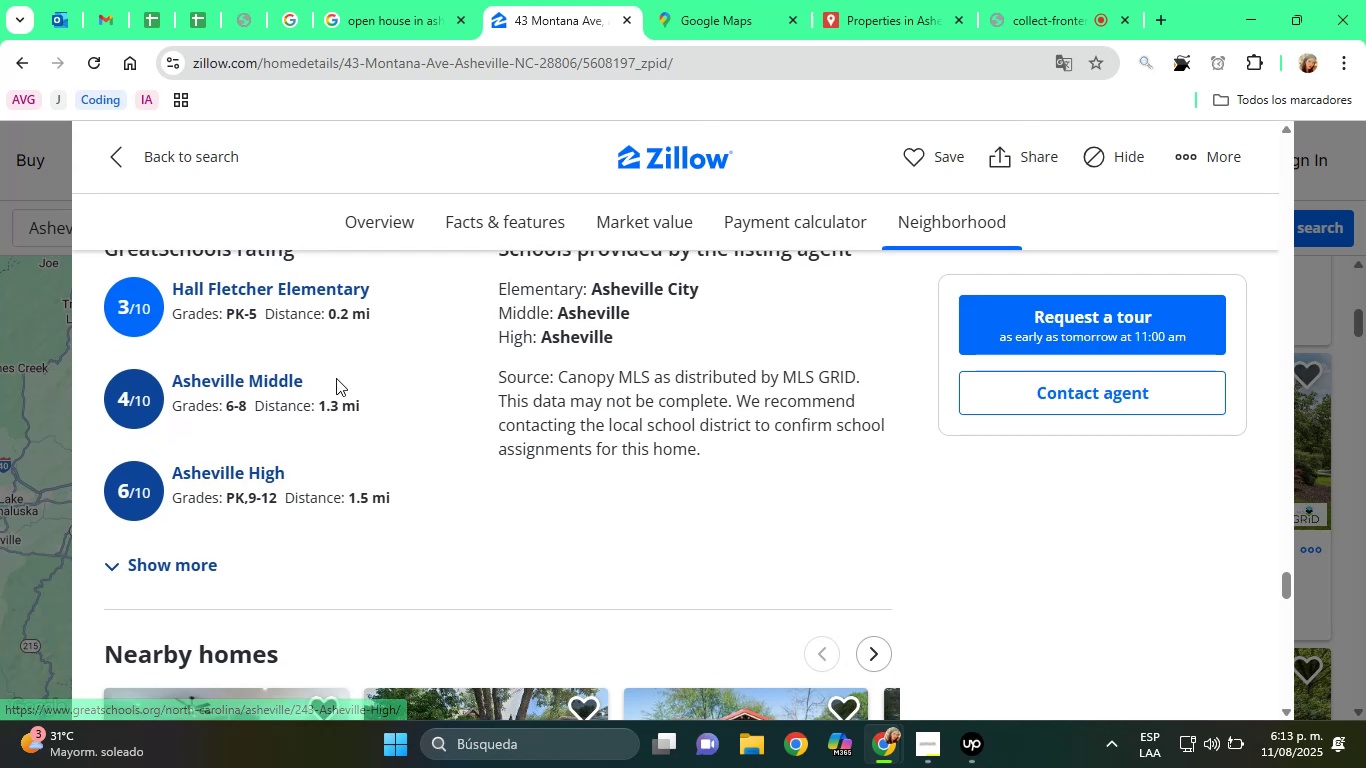 
wait(5.41)
 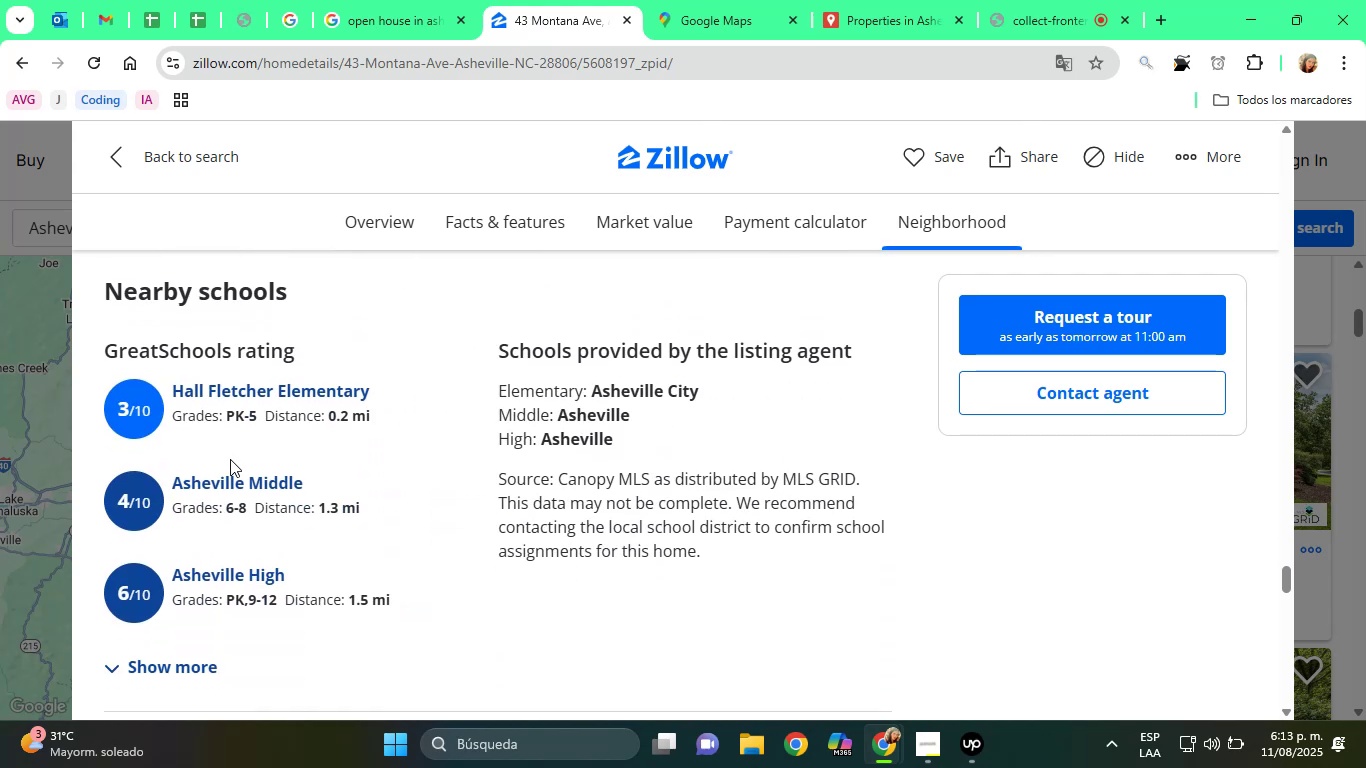 
scroll: coordinate [326, 392], scroll_direction: down, amount: 13.0
 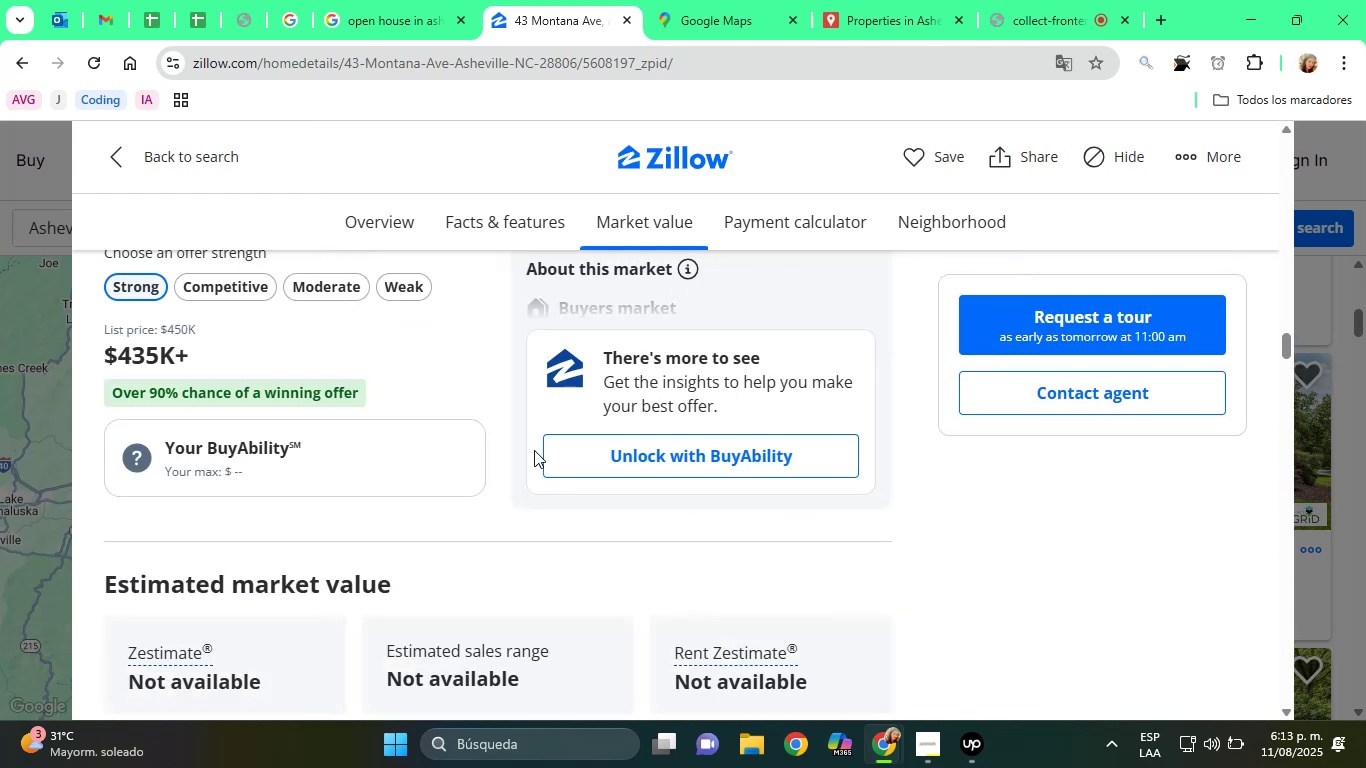 
scroll: coordinate [511, 450], scroll_direction: up, amount: 127.0
 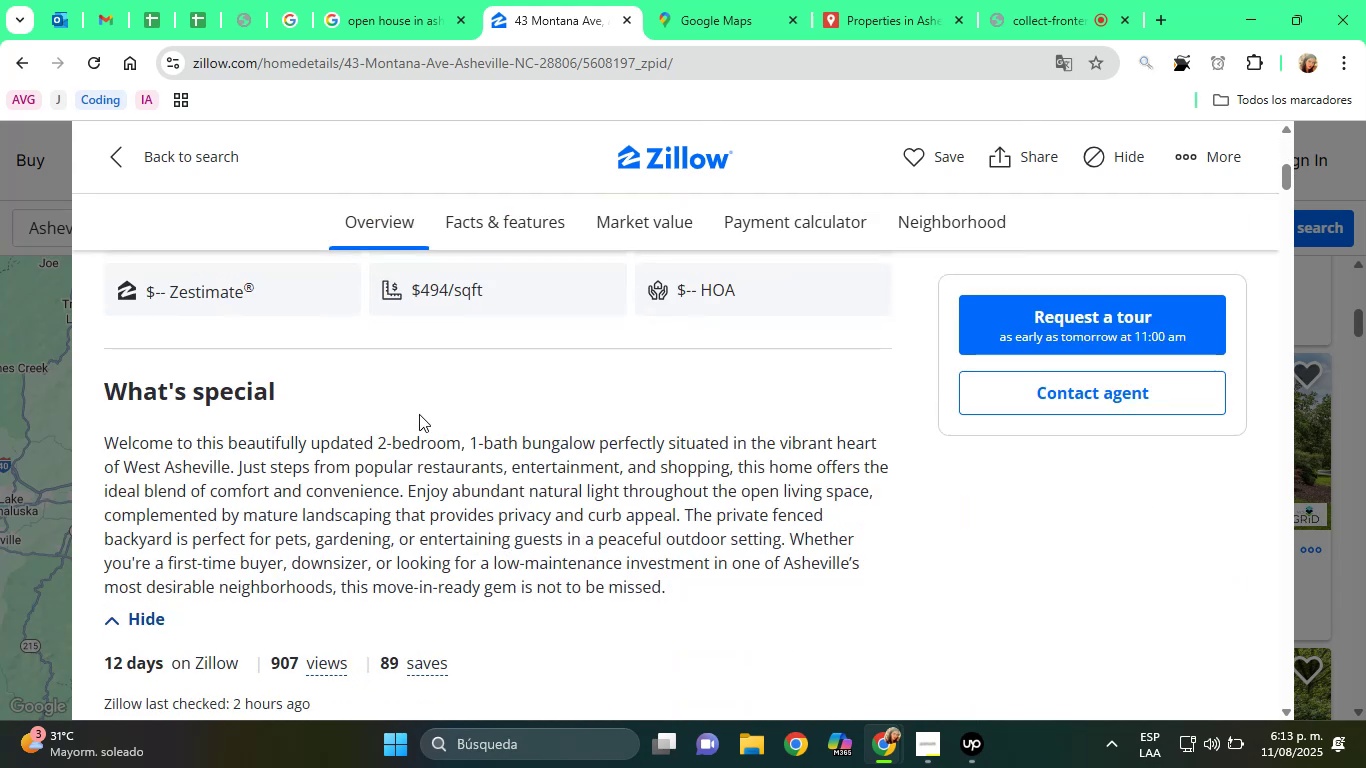 
scroll: coordinate [629, 473], scroll_direction: down, amount: 6.0
 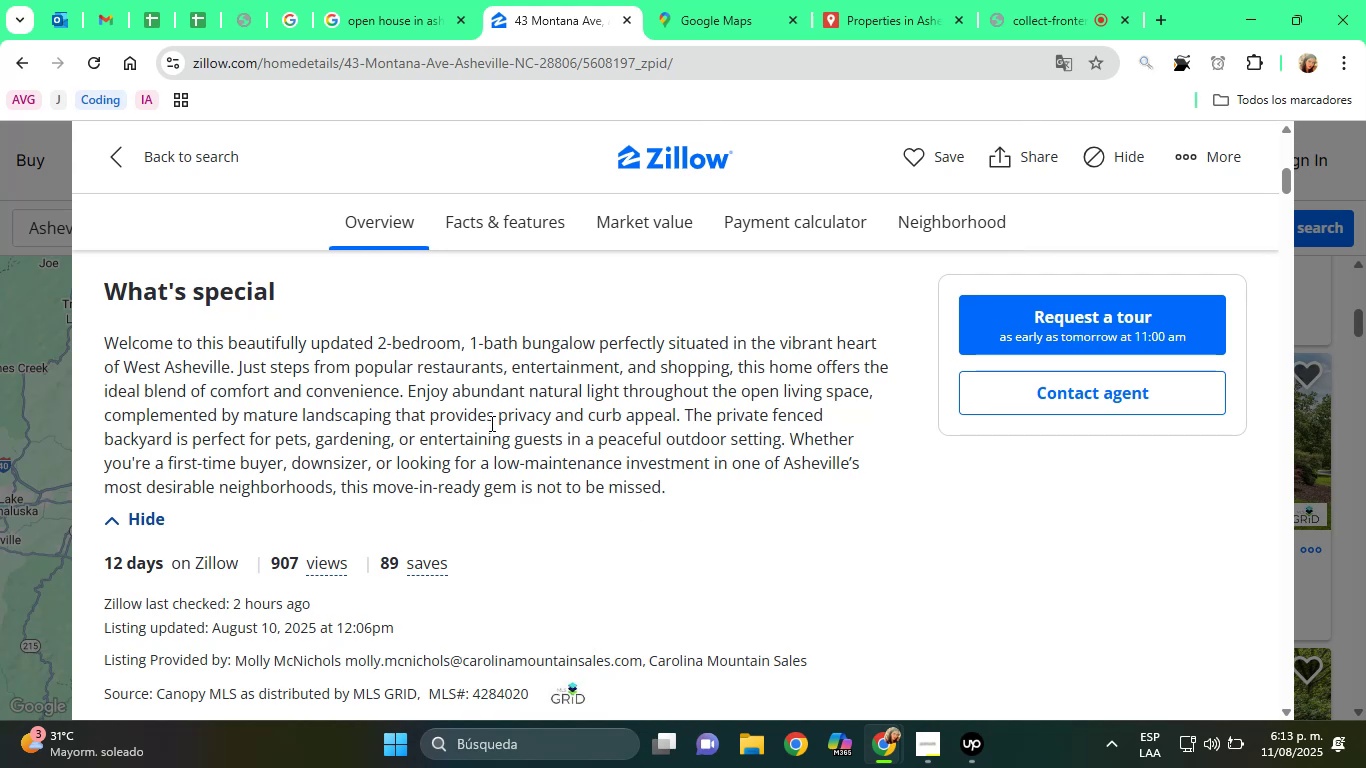 
wait(5.36)
 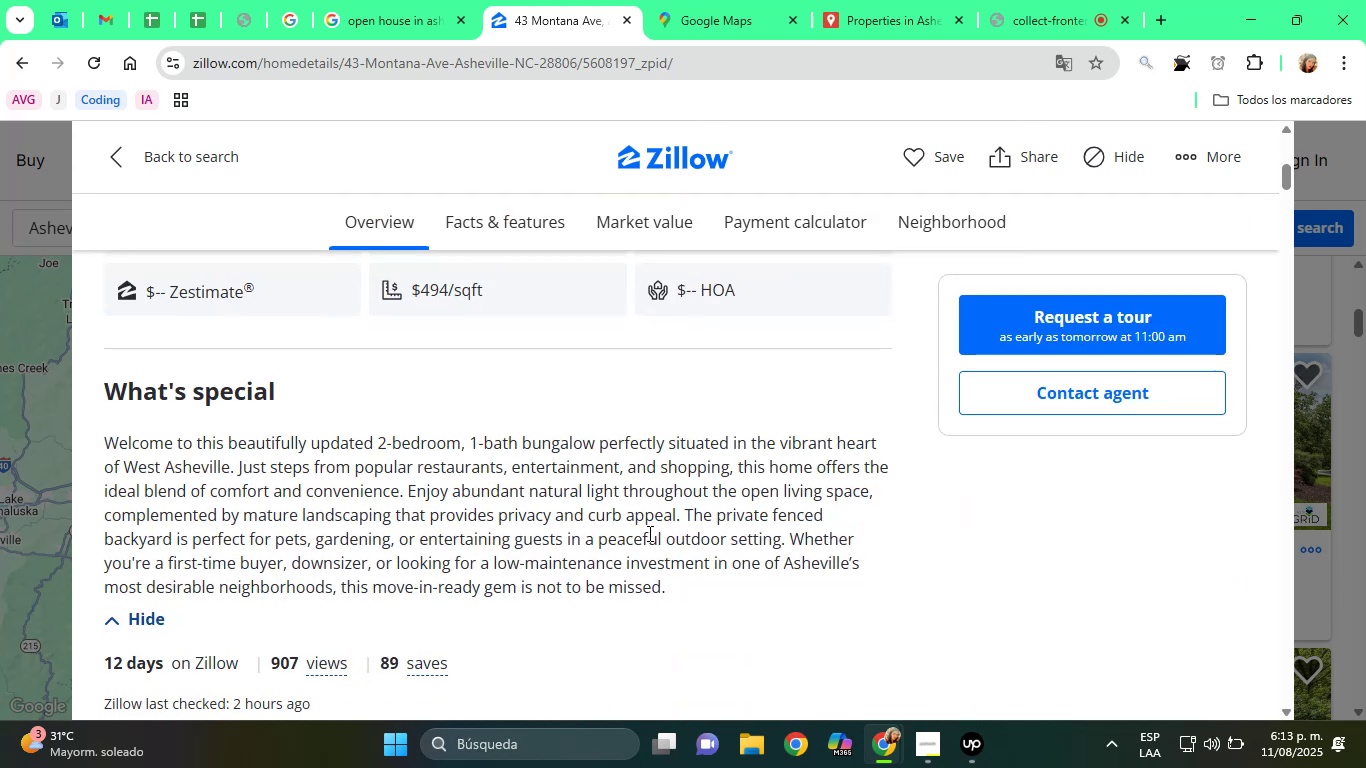 
scroll: coordinate [648, 533], scroll_direction: down, amount: 1.0
 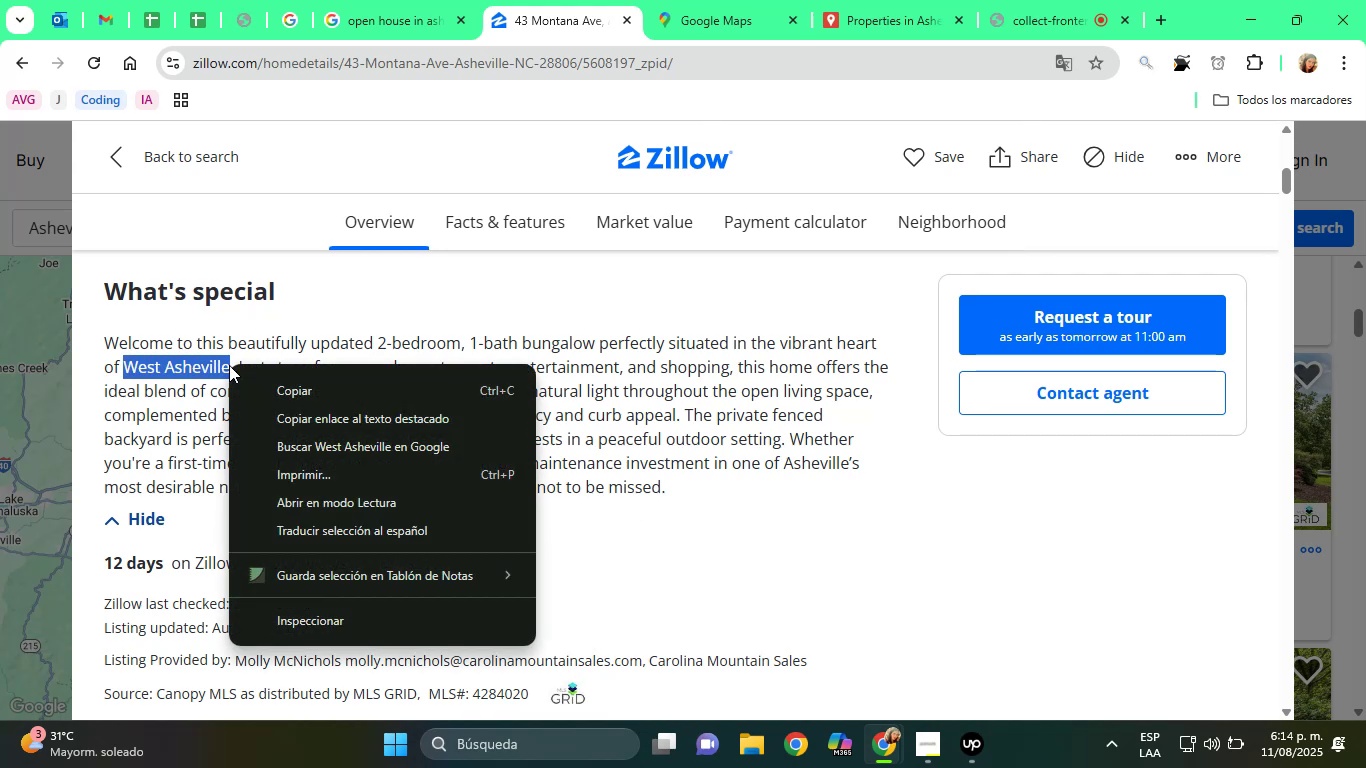 
wait(5.82)
 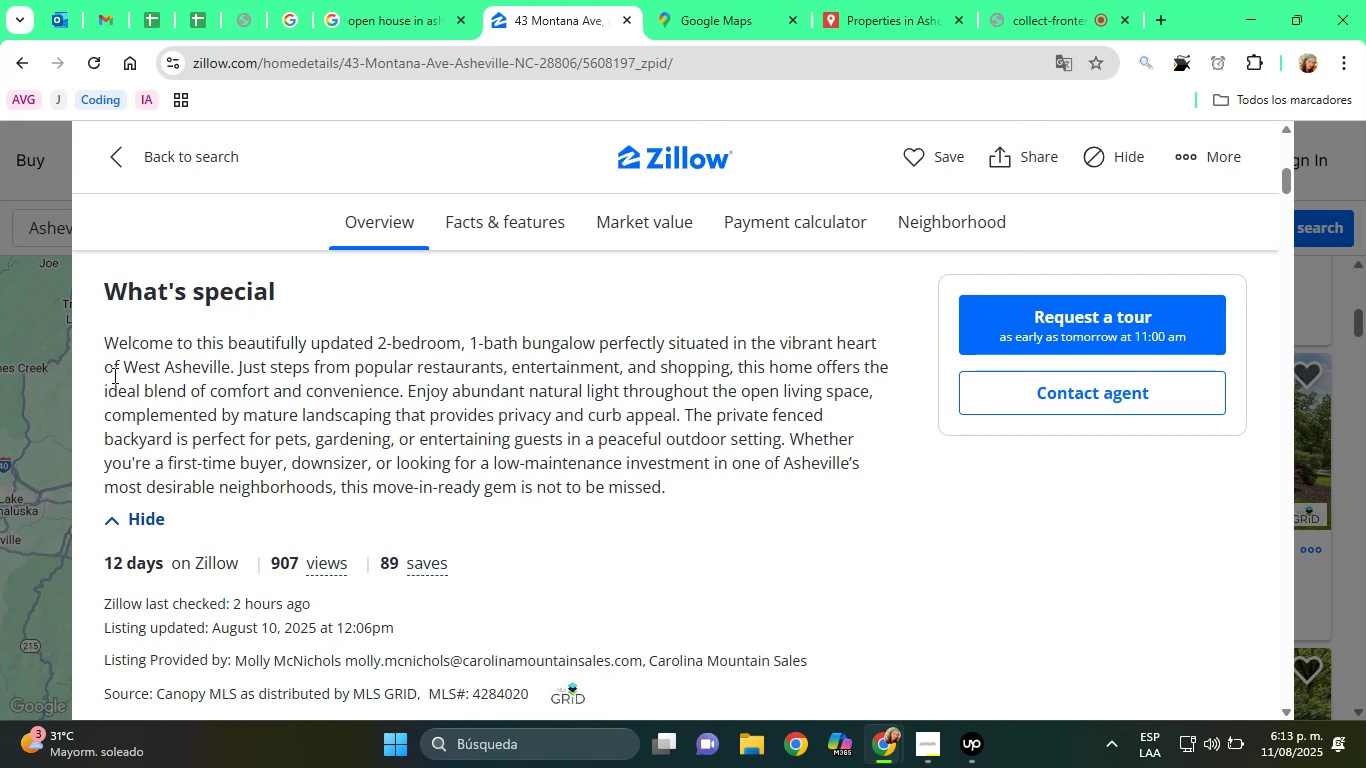 
left_click_drag(start_coordinate=[130, 366], to_coordinate=[136, 366])
 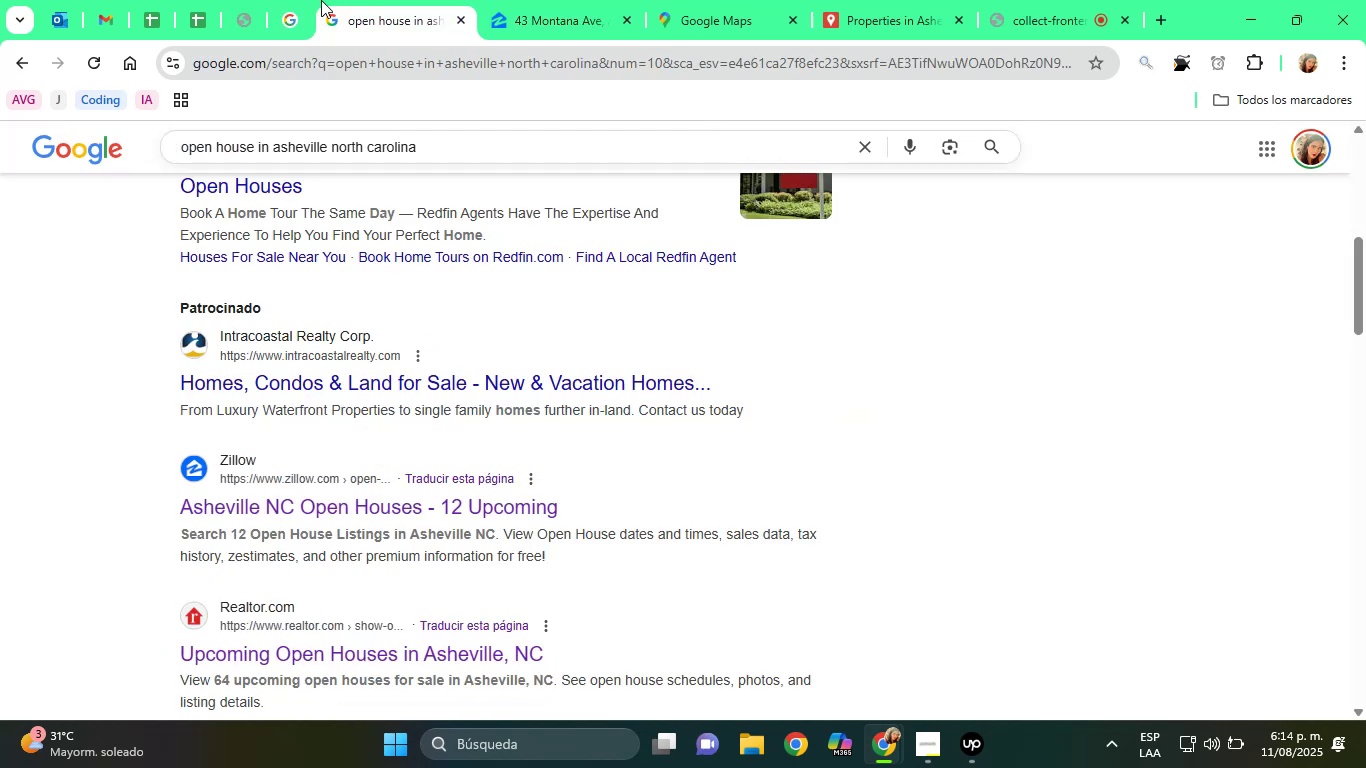 
double_click([130, 366])
 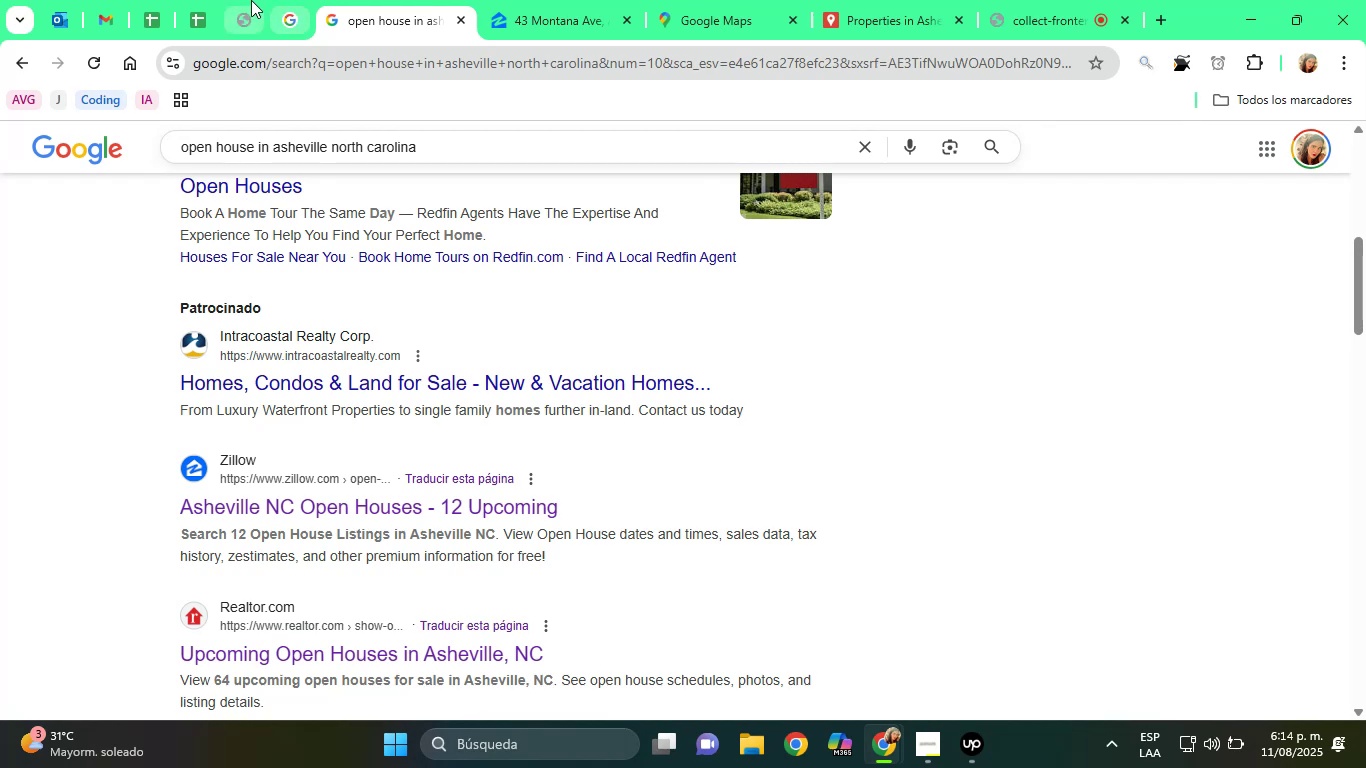 
left_click_drag(start_coordinate=[128, 365], to_coordinate=[229, 364])
 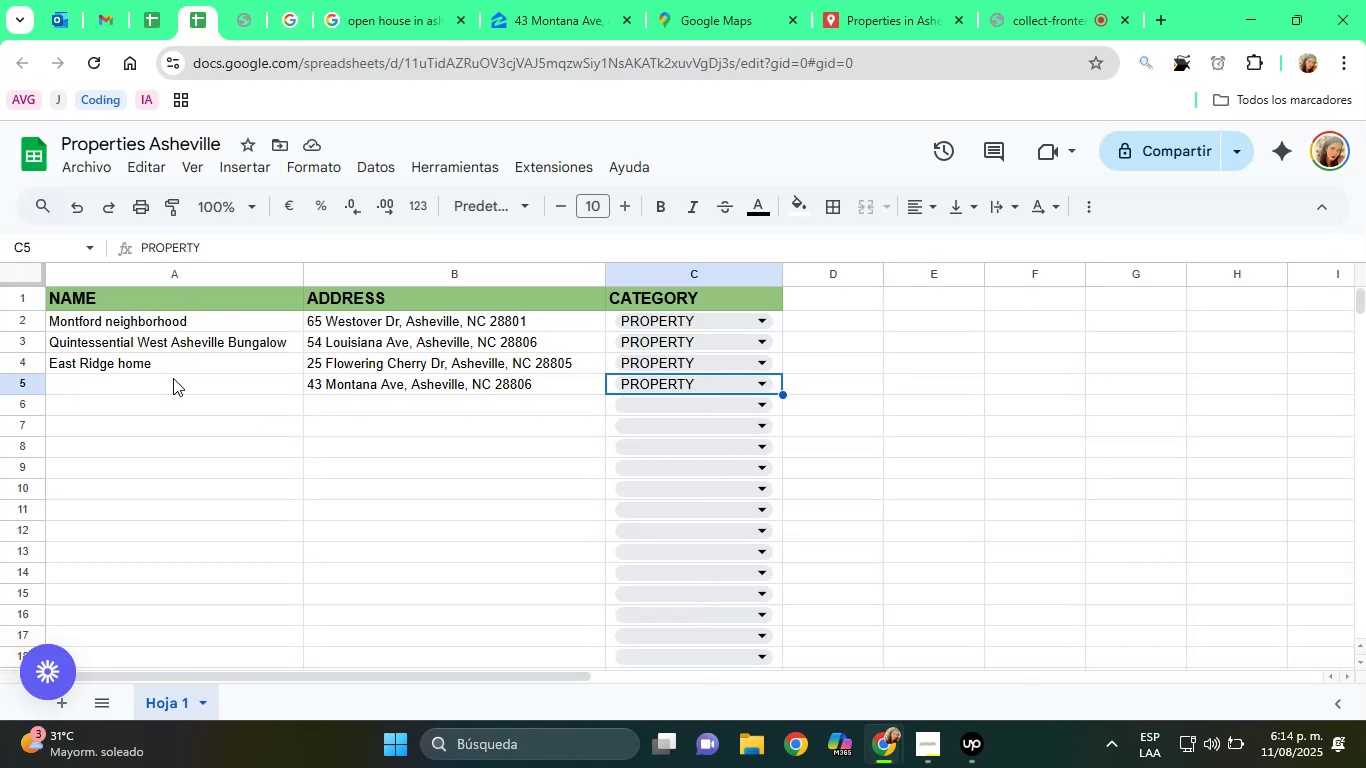 
right_click([229, 364])
 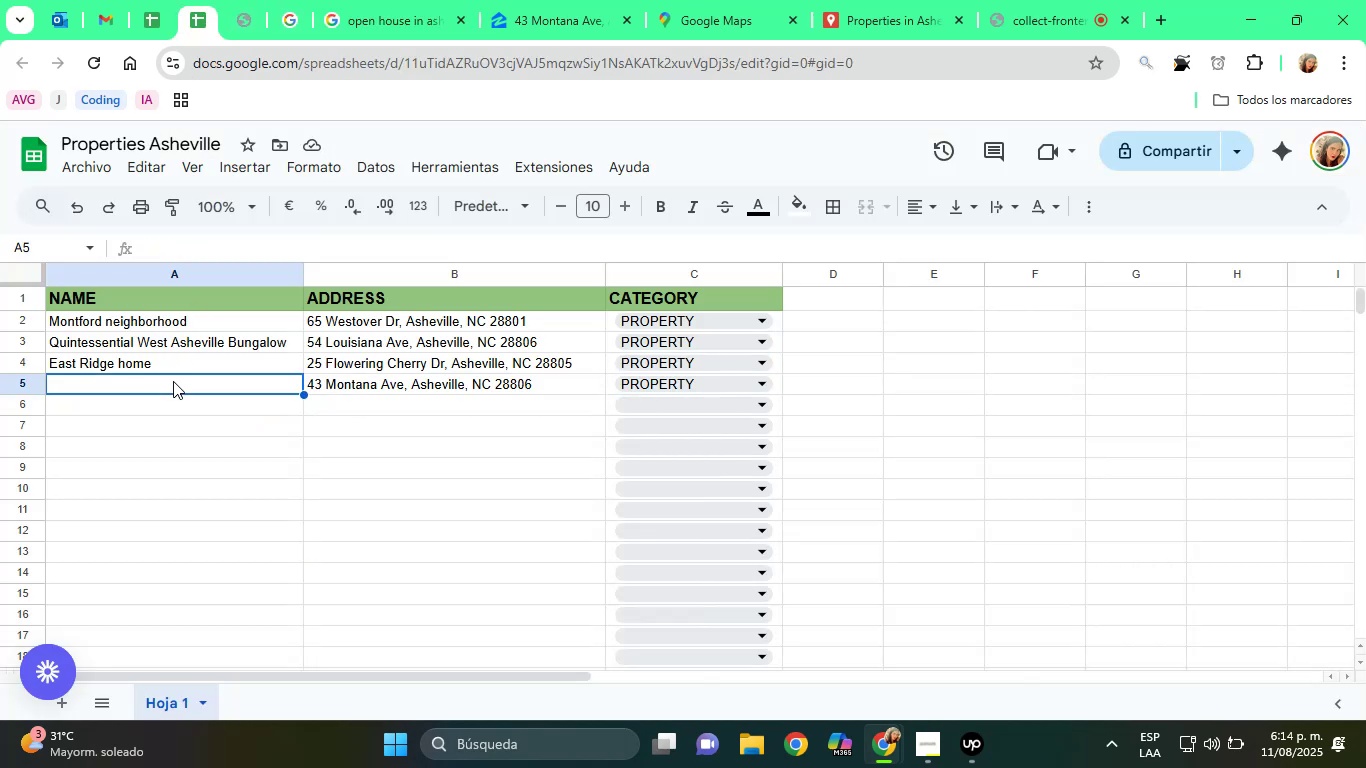 
left_click([266, 381])
 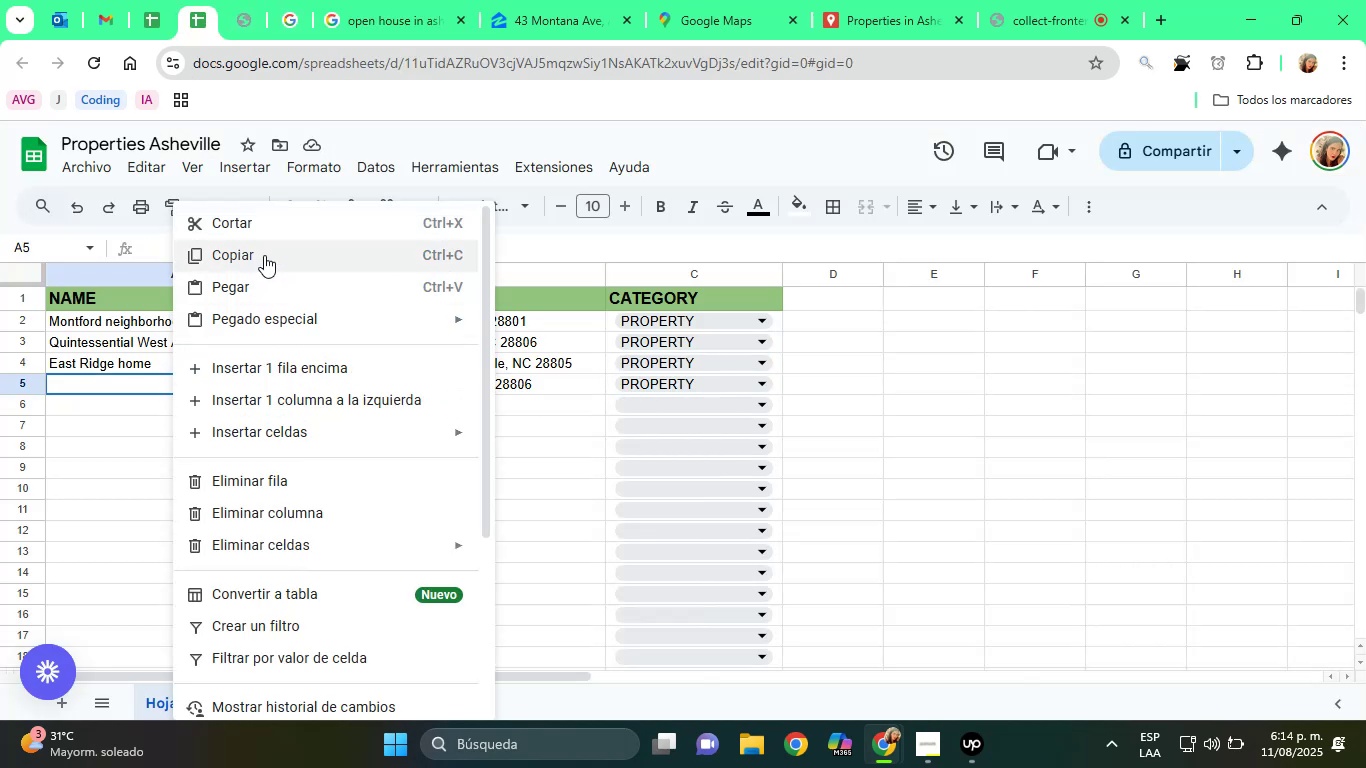 
left_click([353, 0])
 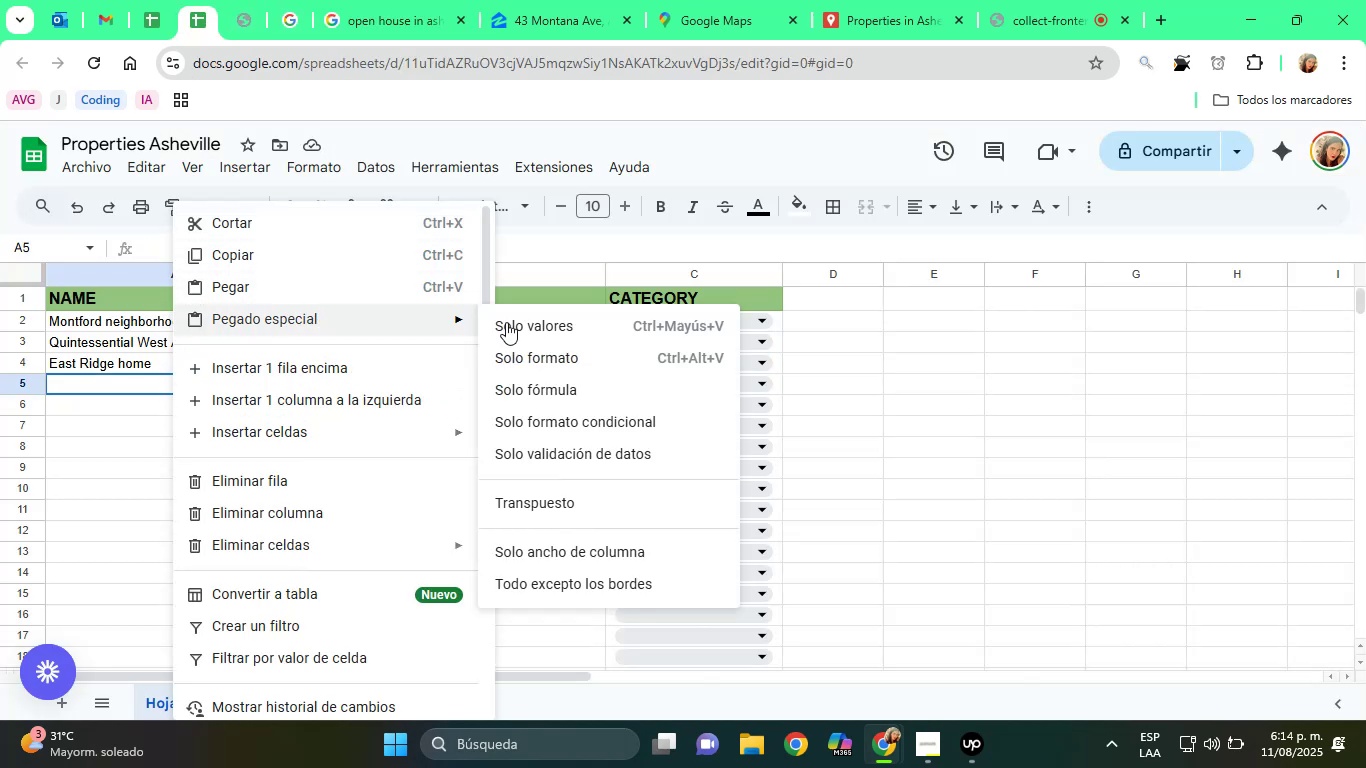 
left_click([201, 0])
 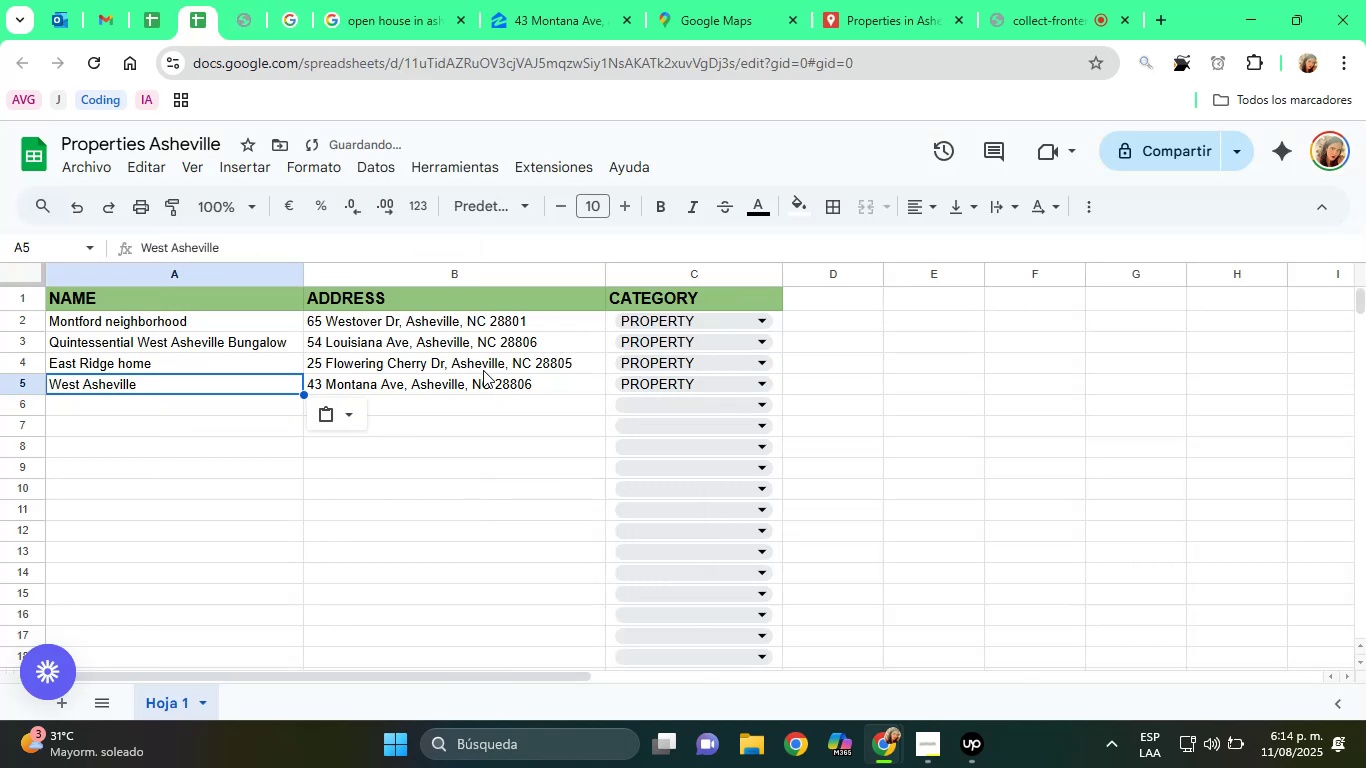 
left_click([173, 381])
 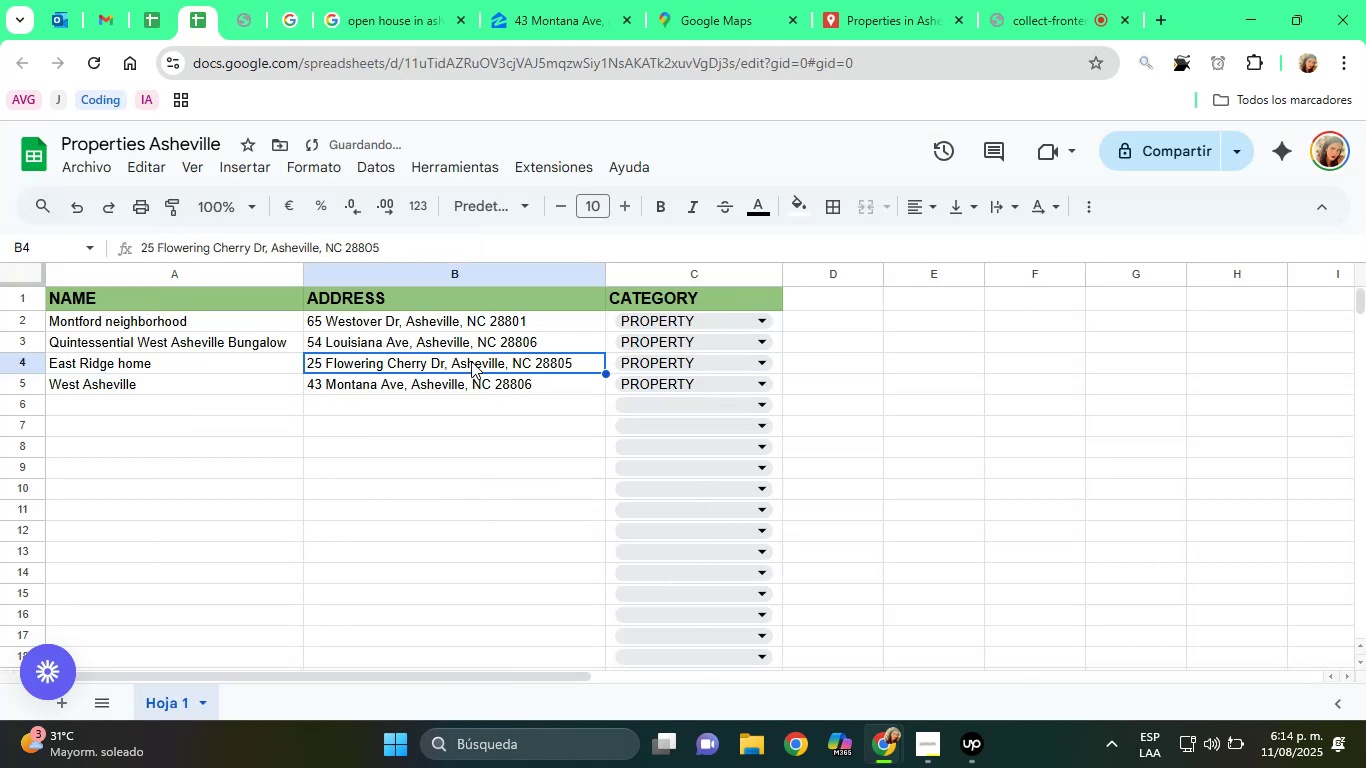 
right_click([173, 381])
 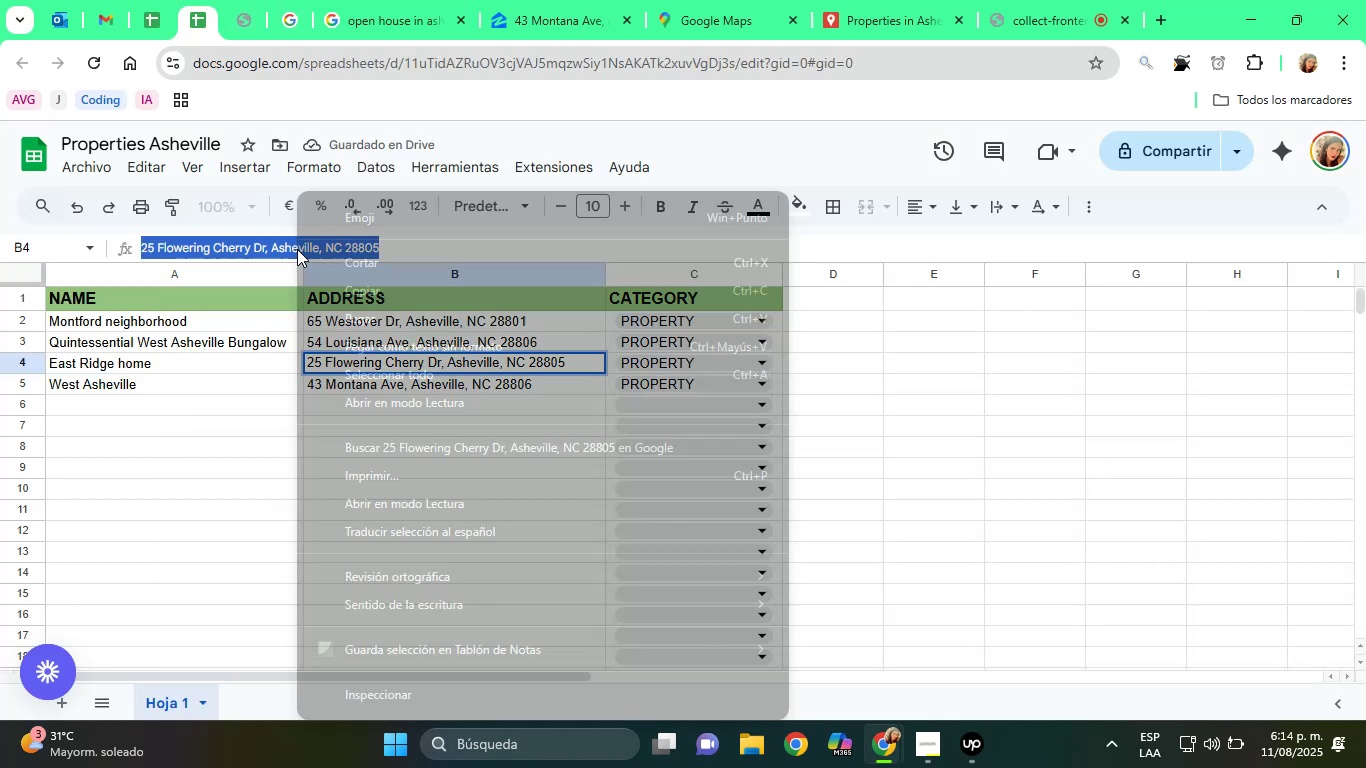 
left_click([555, 325])
 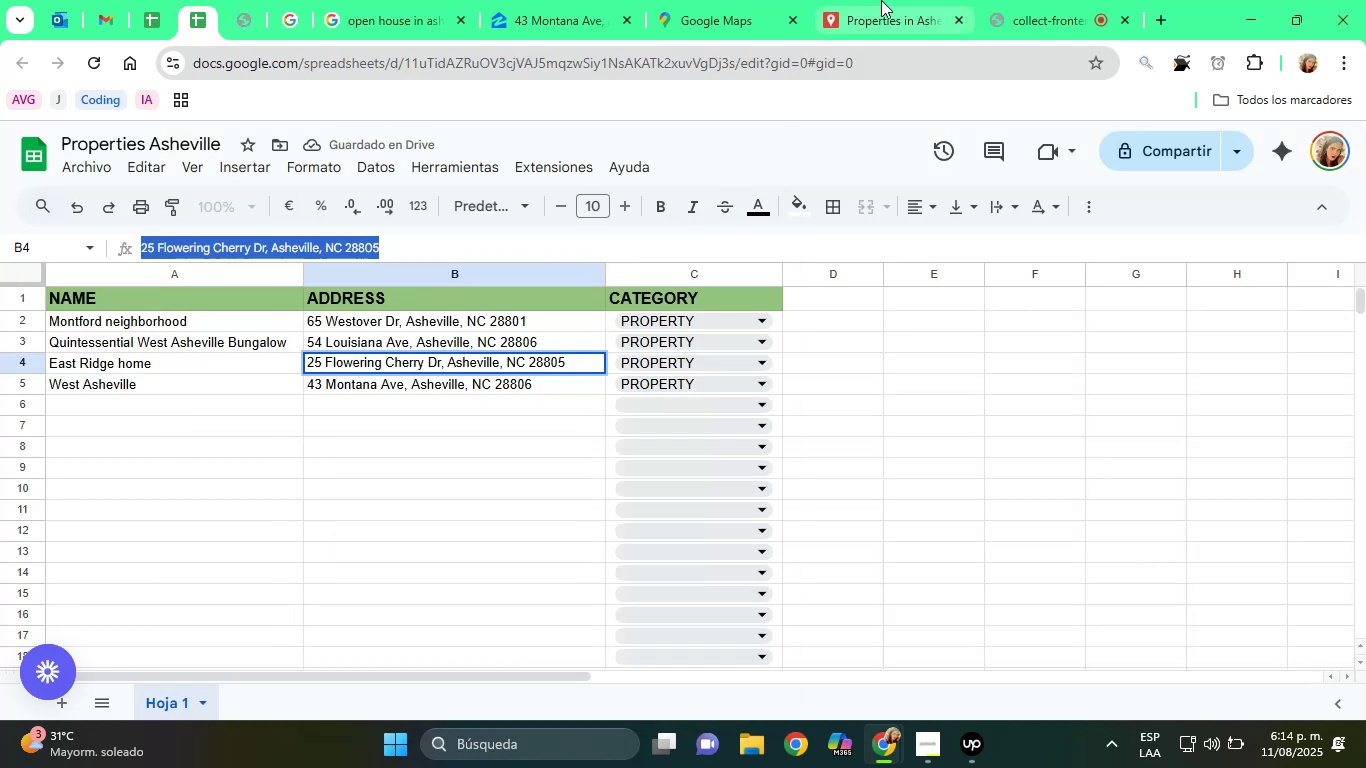 
left_click([471, 361])
 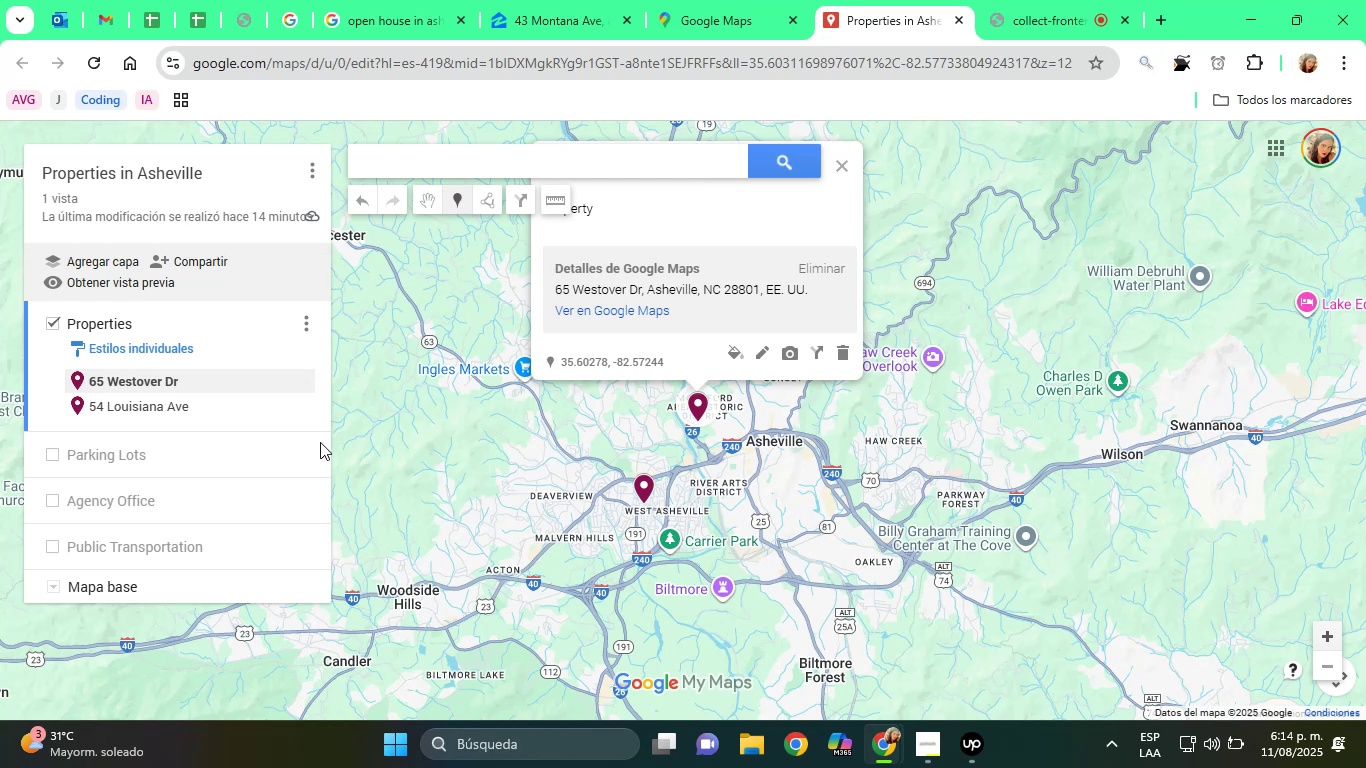 
double_click([297, 249])
 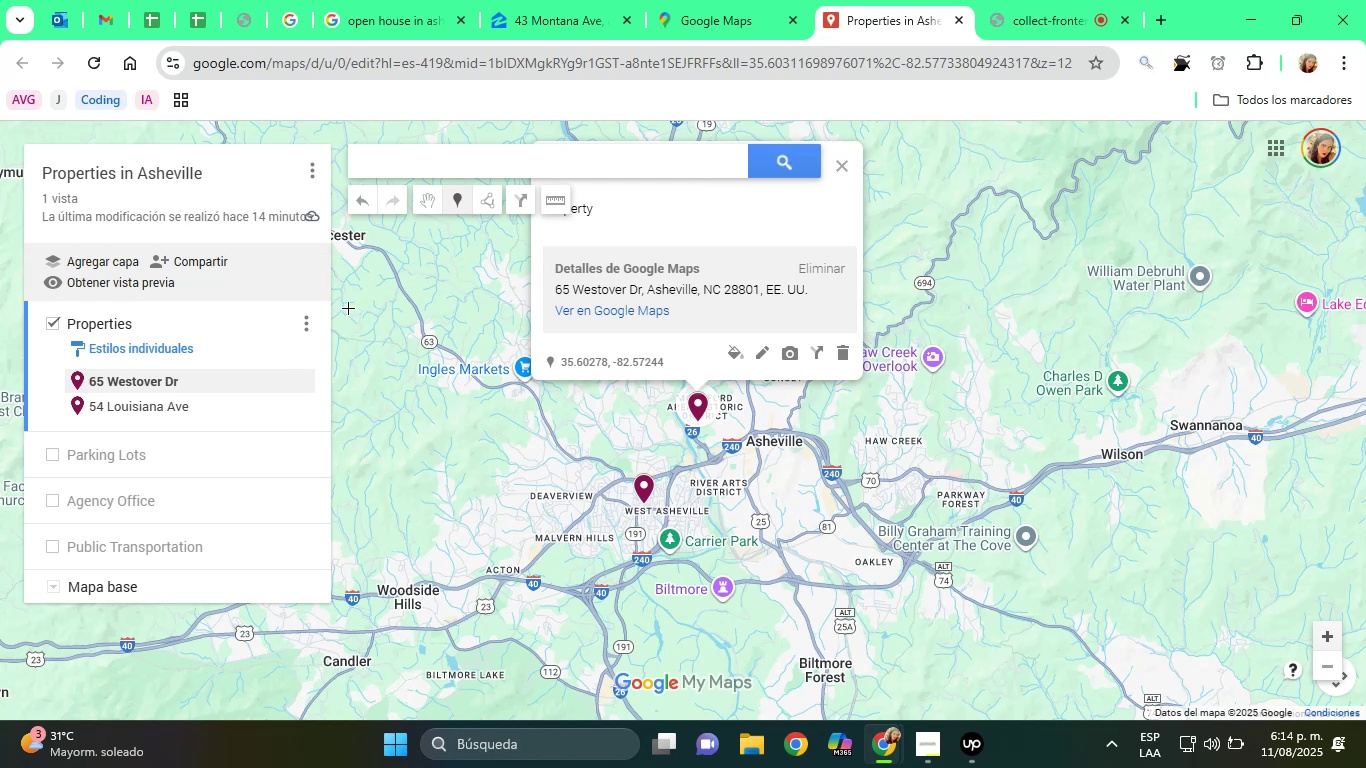 
triple_click([297, 249])
 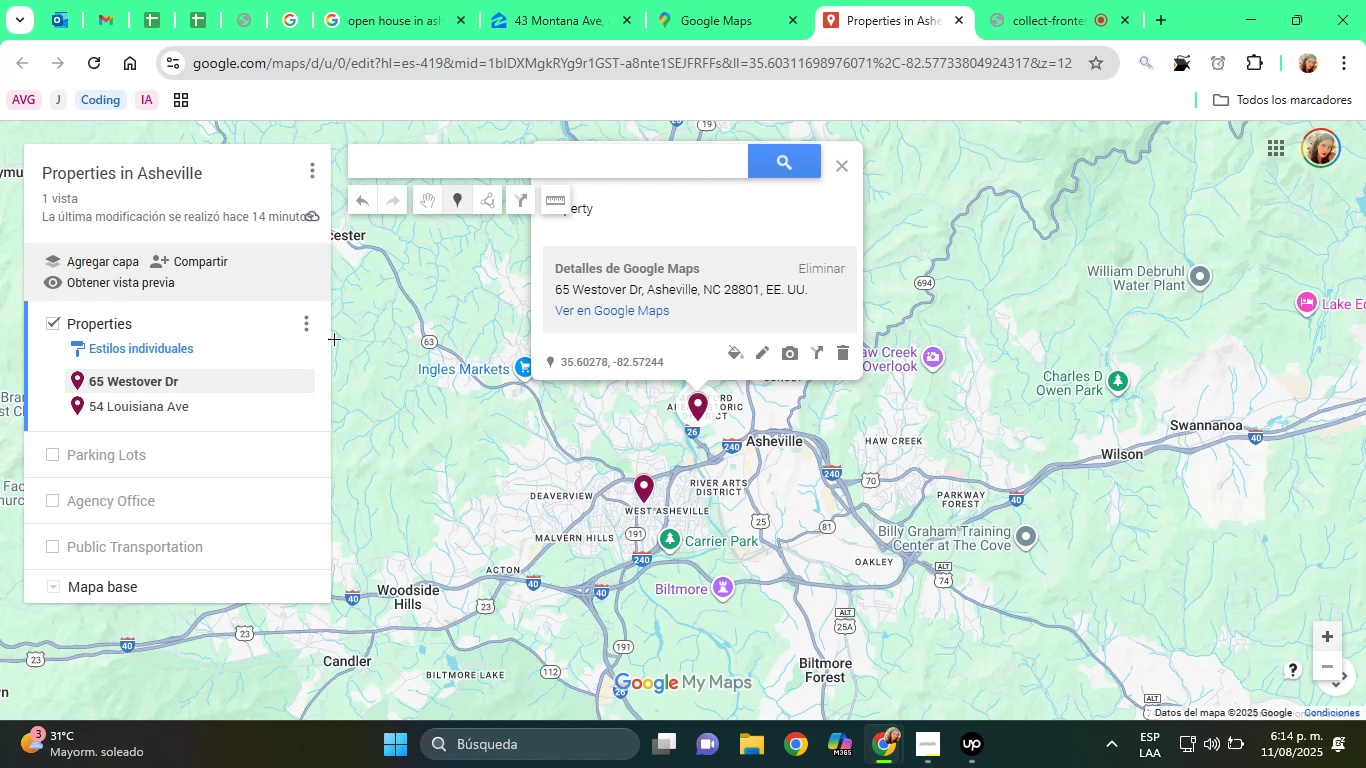 
right_click([297, 249])
 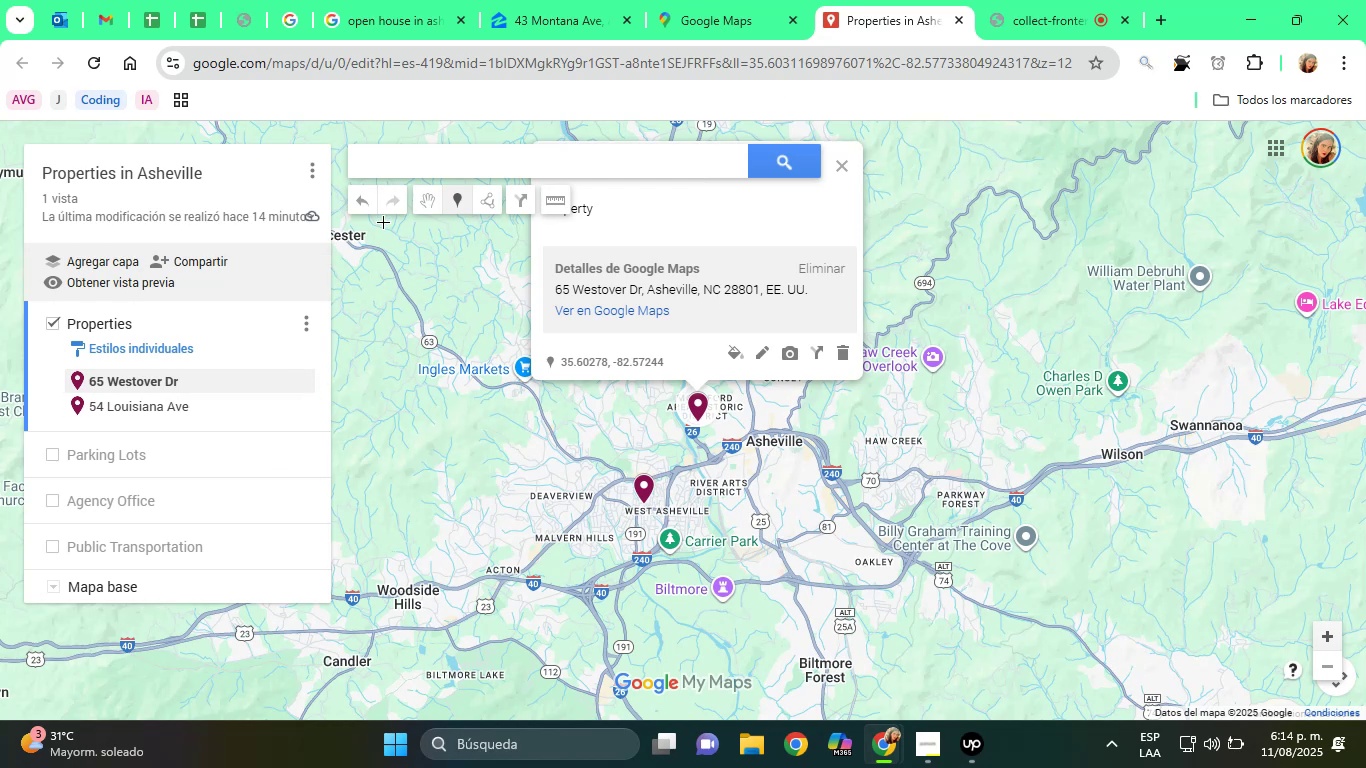 
left_click([388, 295])
 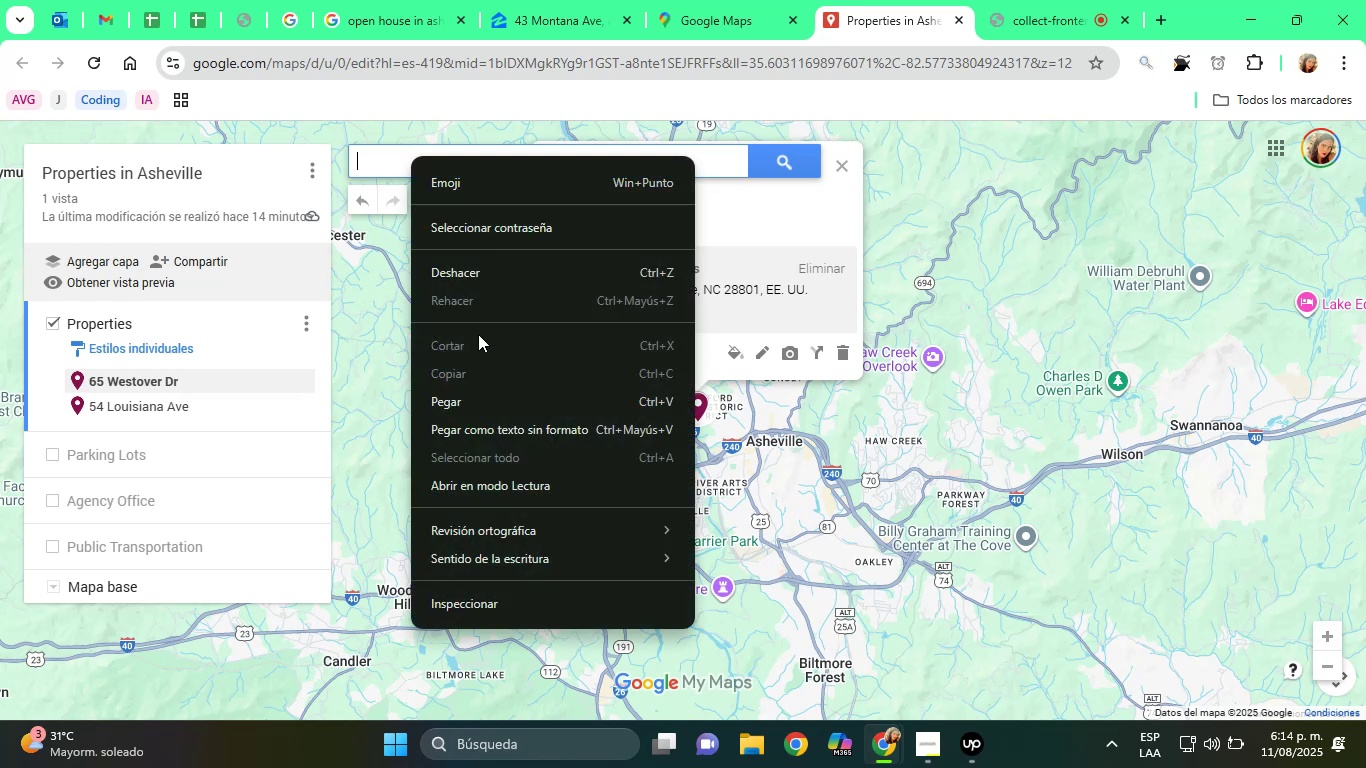 
left_click([866, 0])
 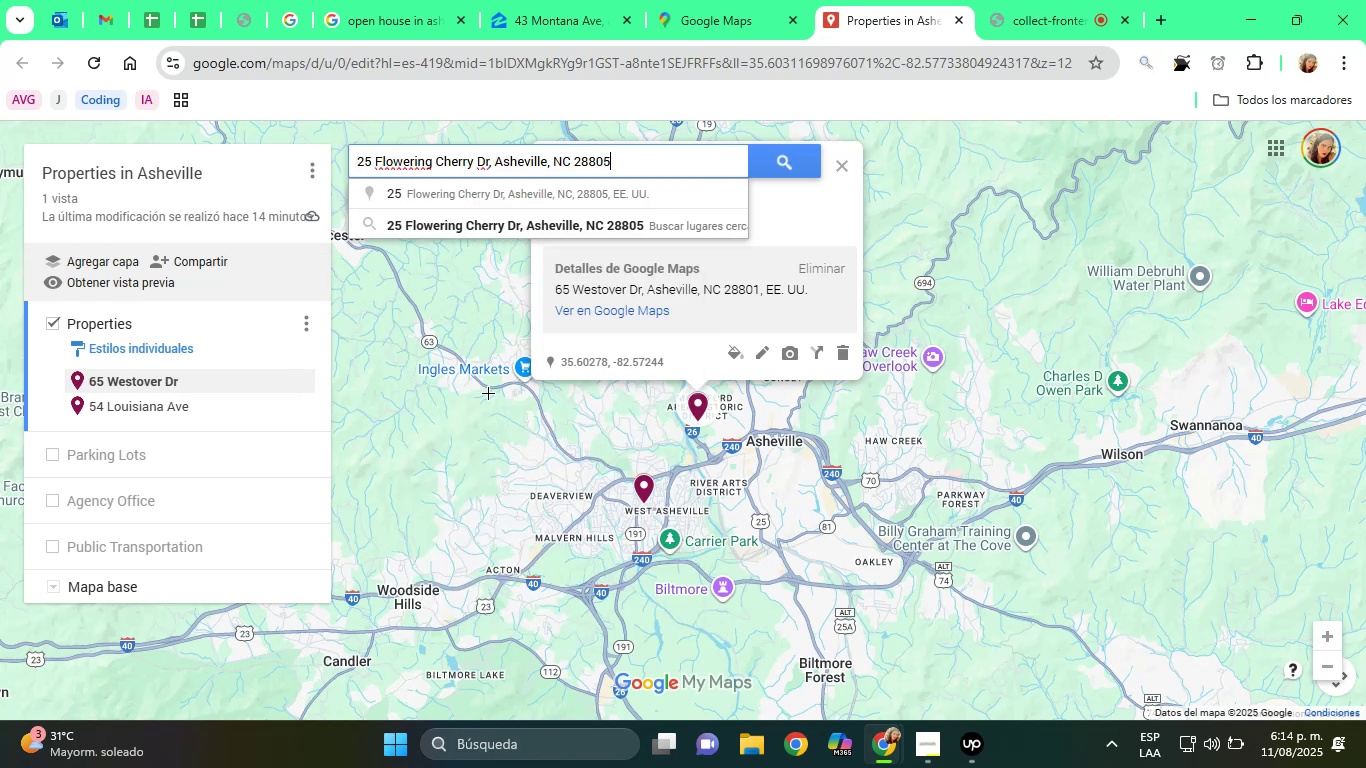 
right_click([411, 156])
 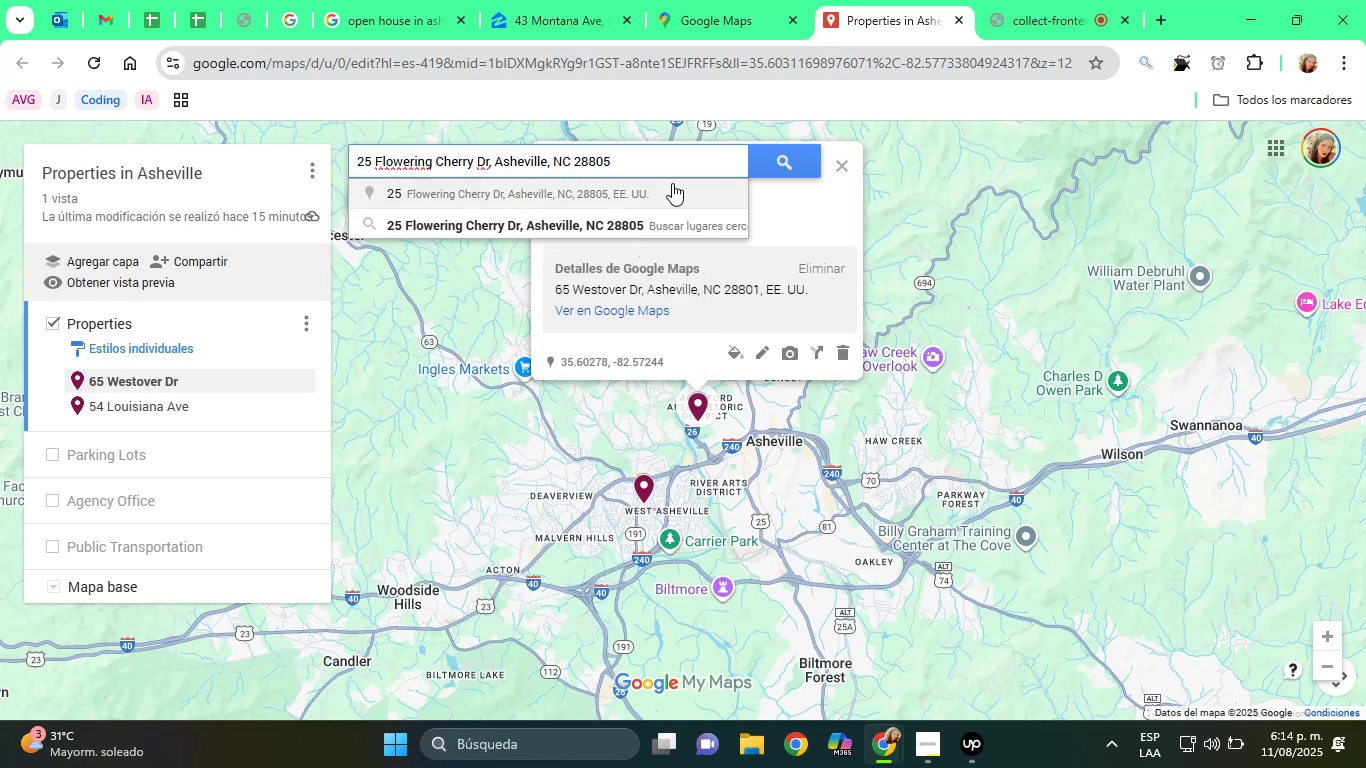 
left_click([488, 393])
 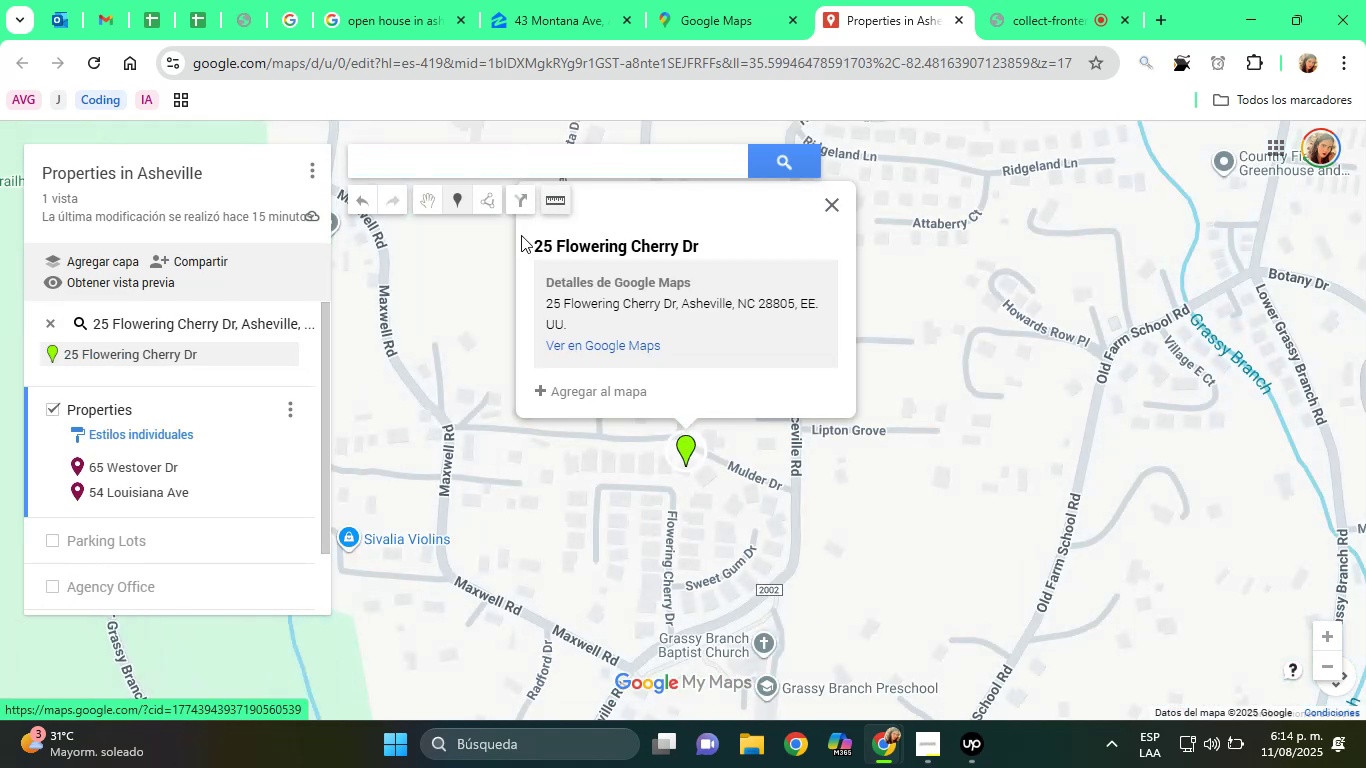 
wait(7.37)
 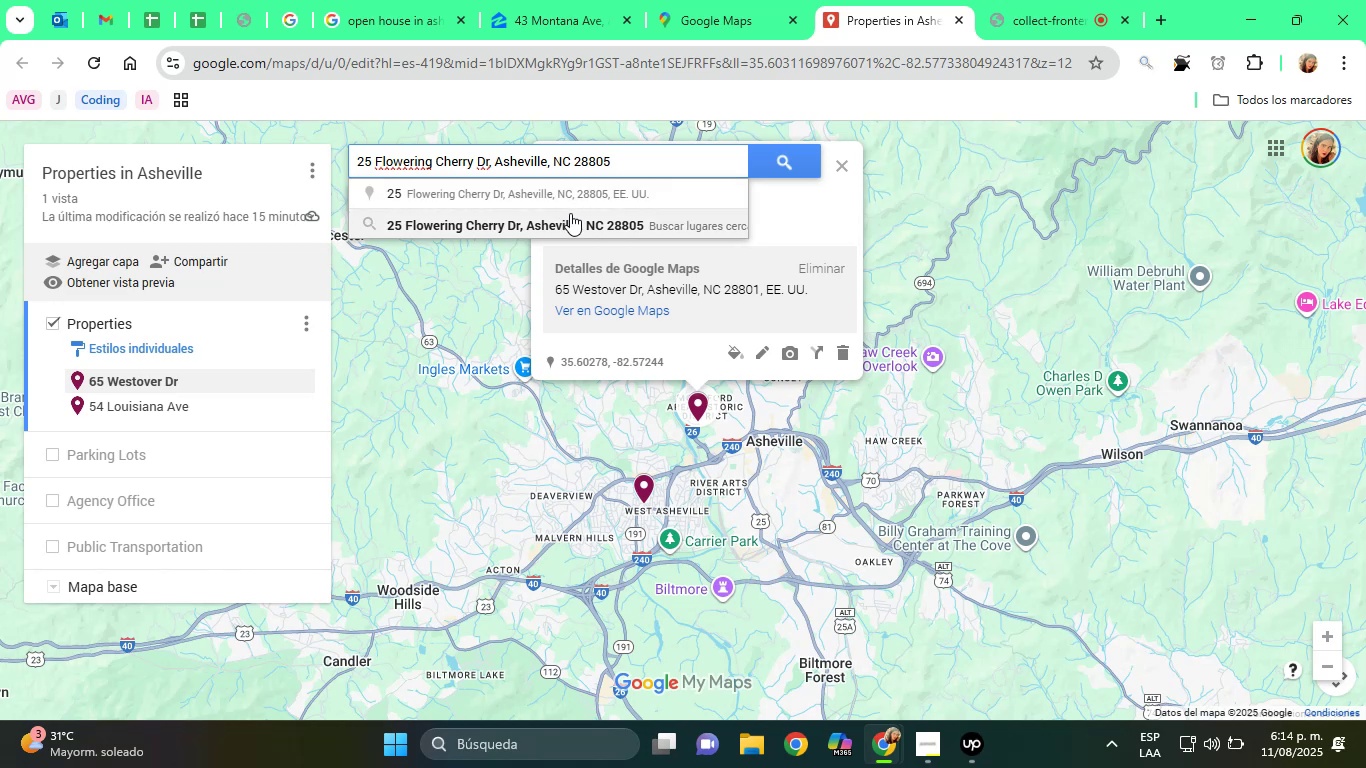 
left_click([561, 195])
 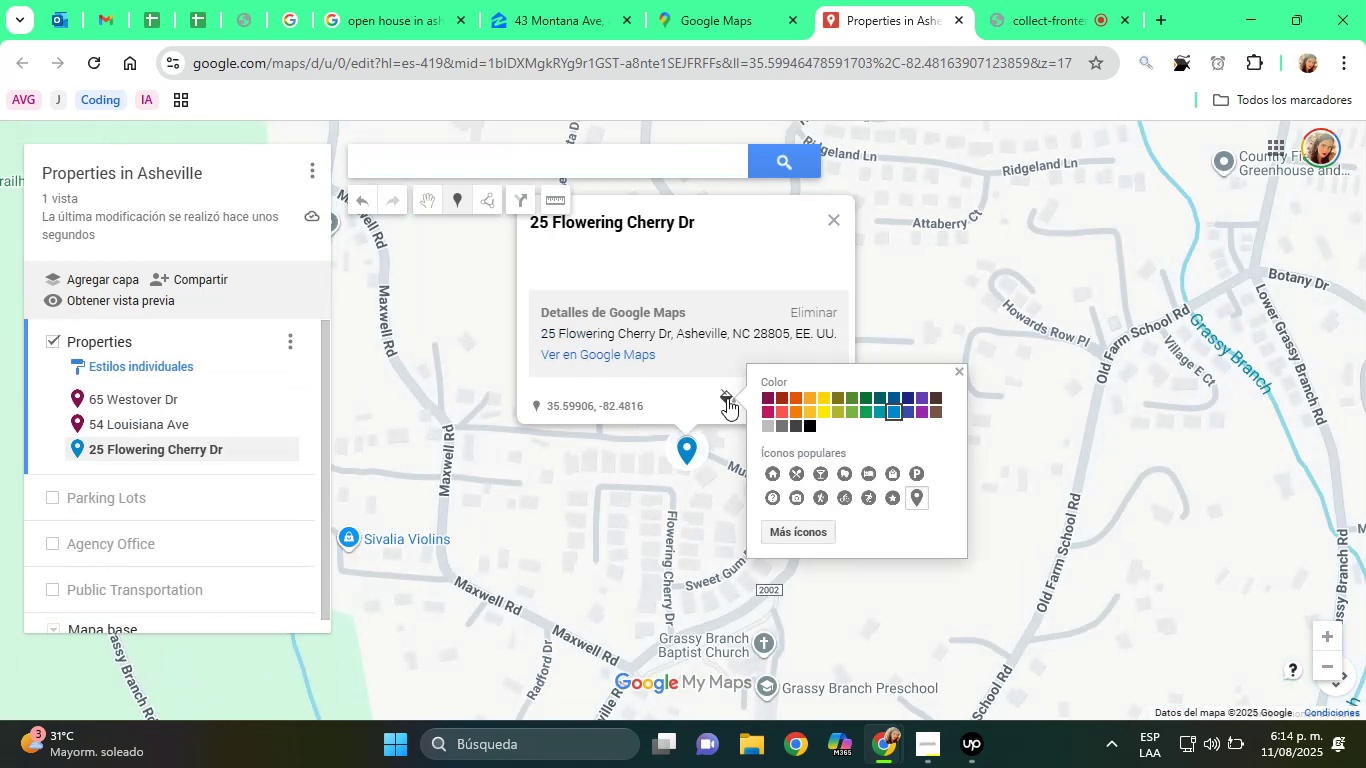 
left_click([617, 391])
 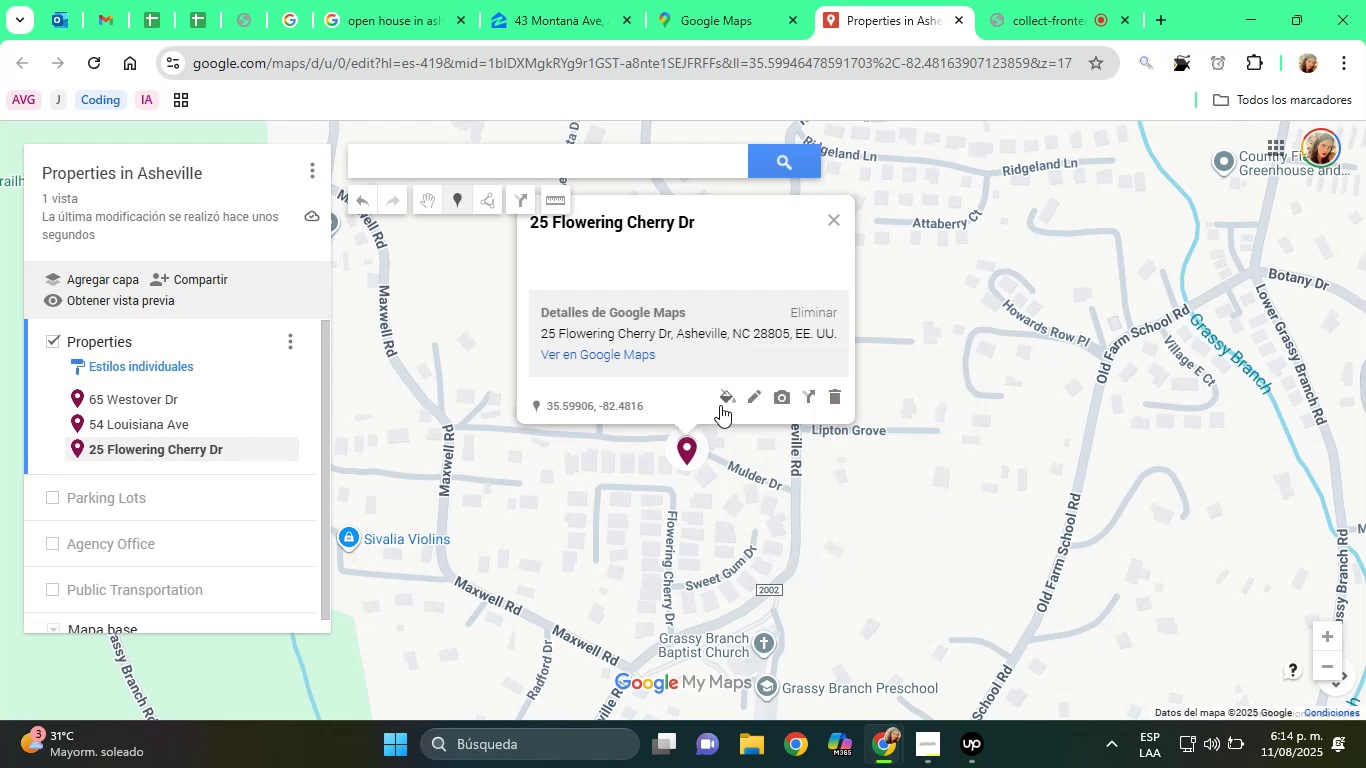 
left_click([725, 394])
 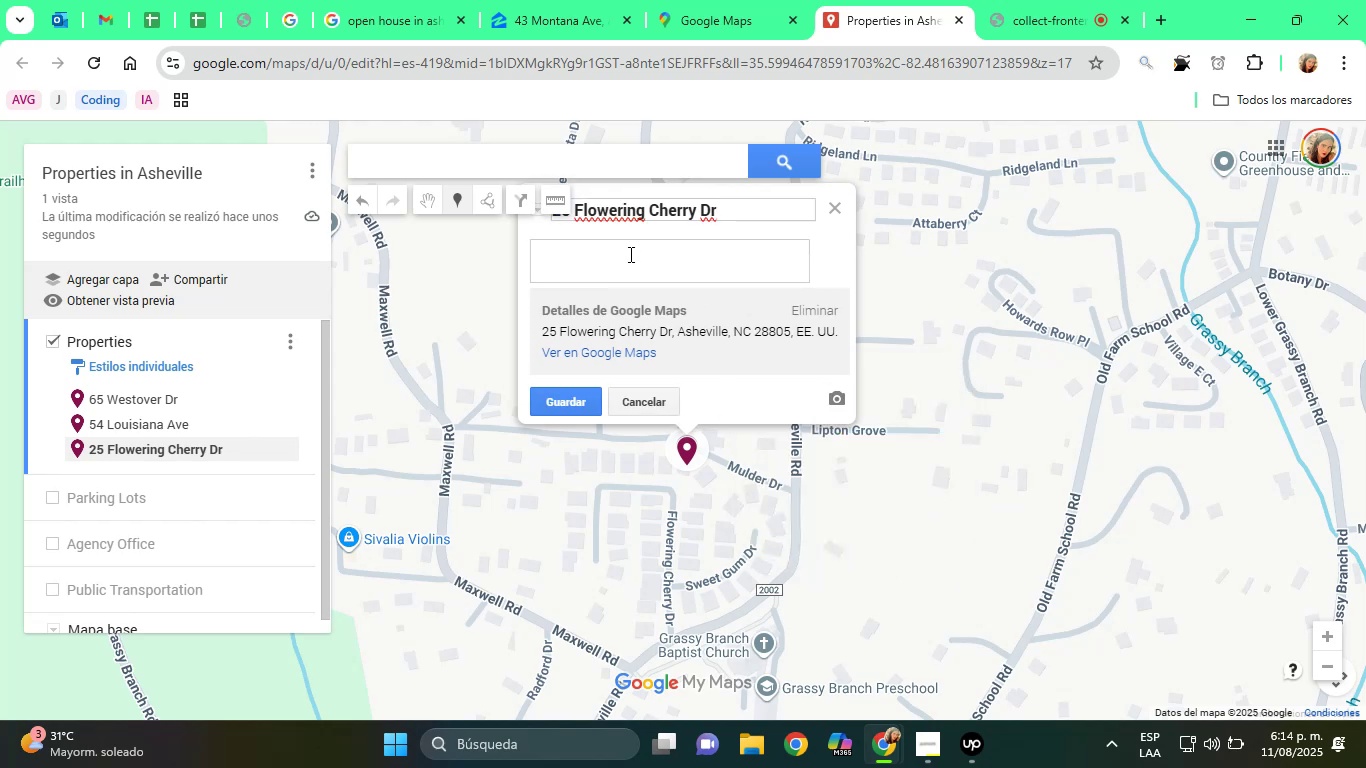 
left_click([769, 393])
 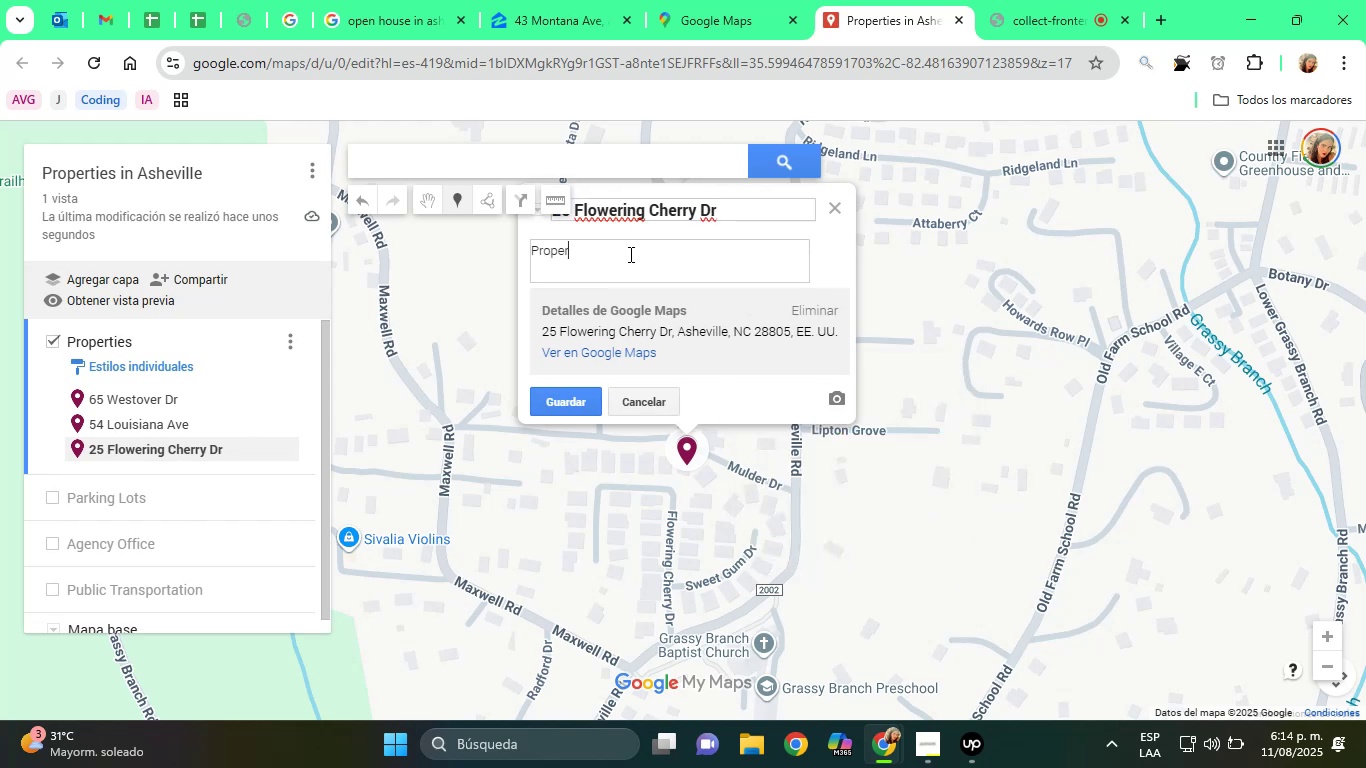 
left_click([710, 407])
 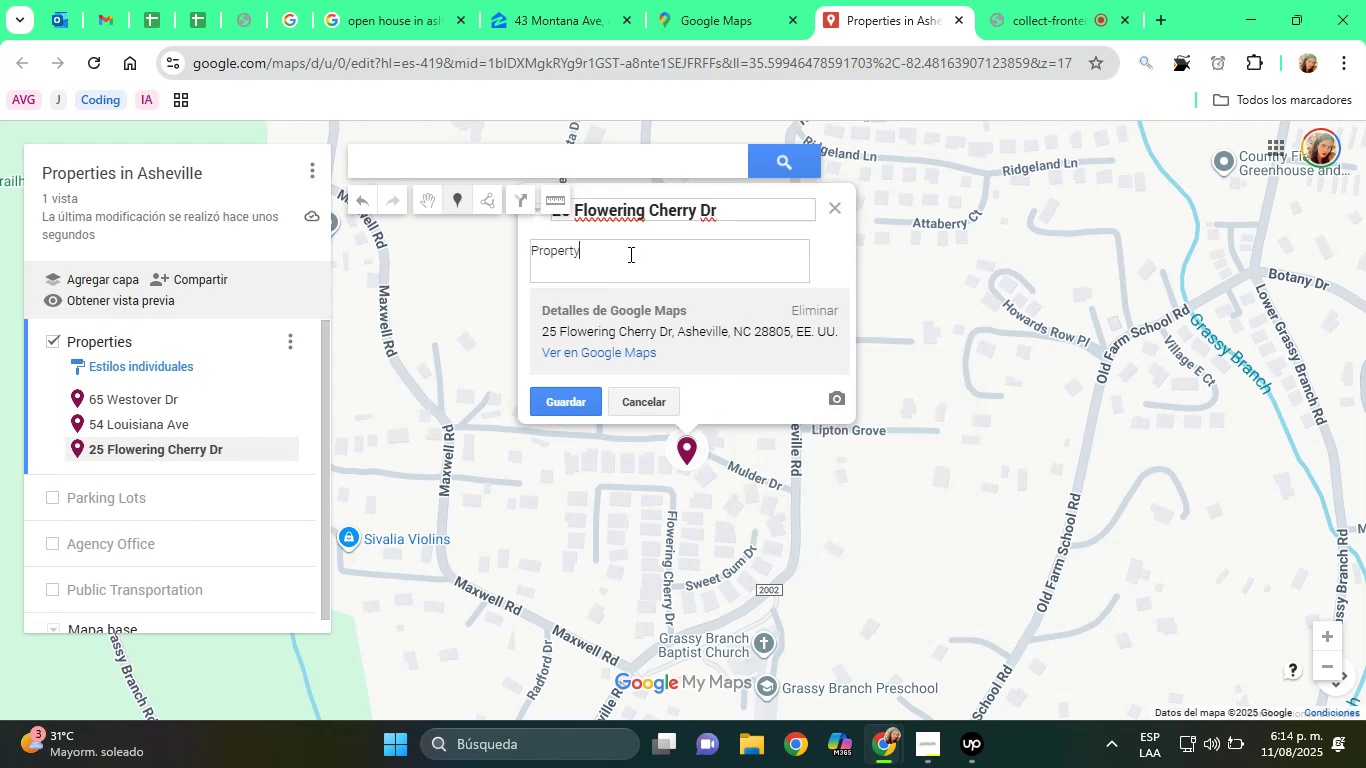 
left_click([749, 397])
 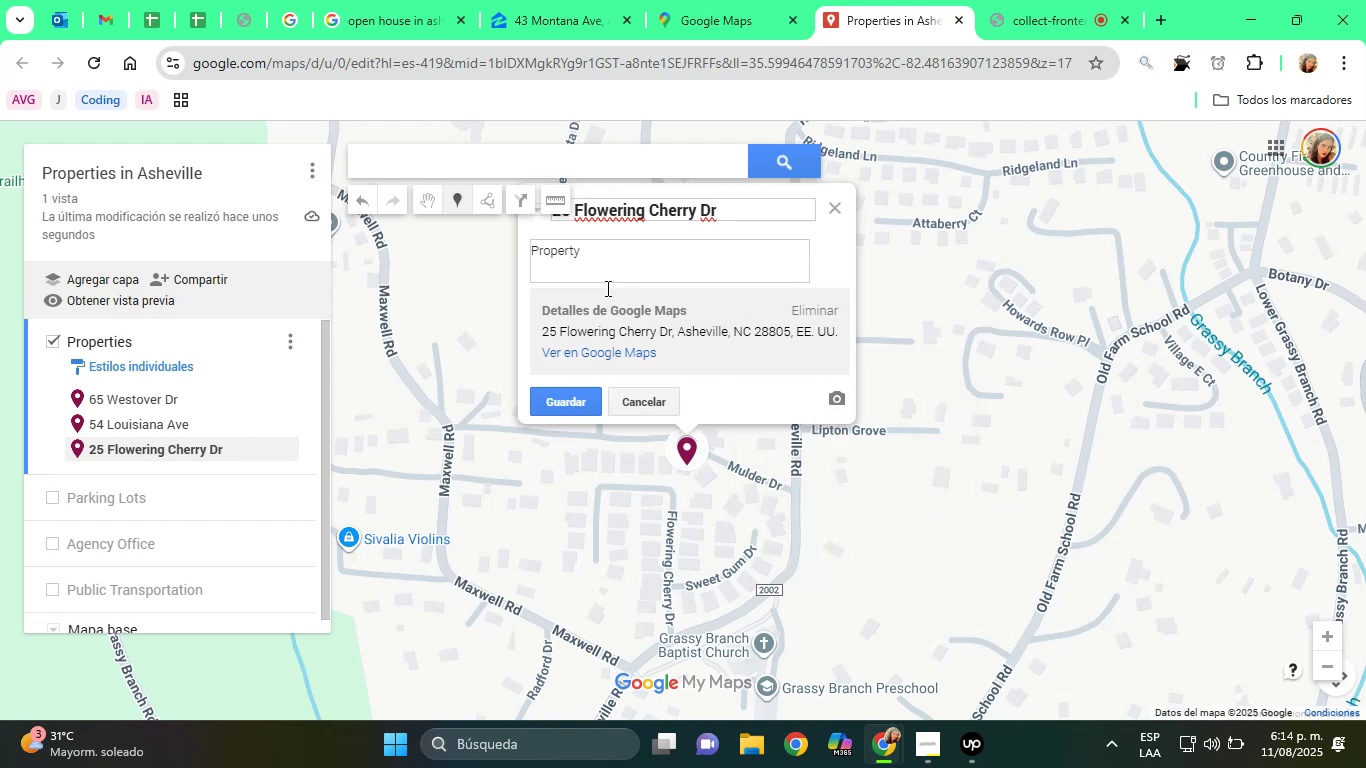 
left_click([629, 253])
 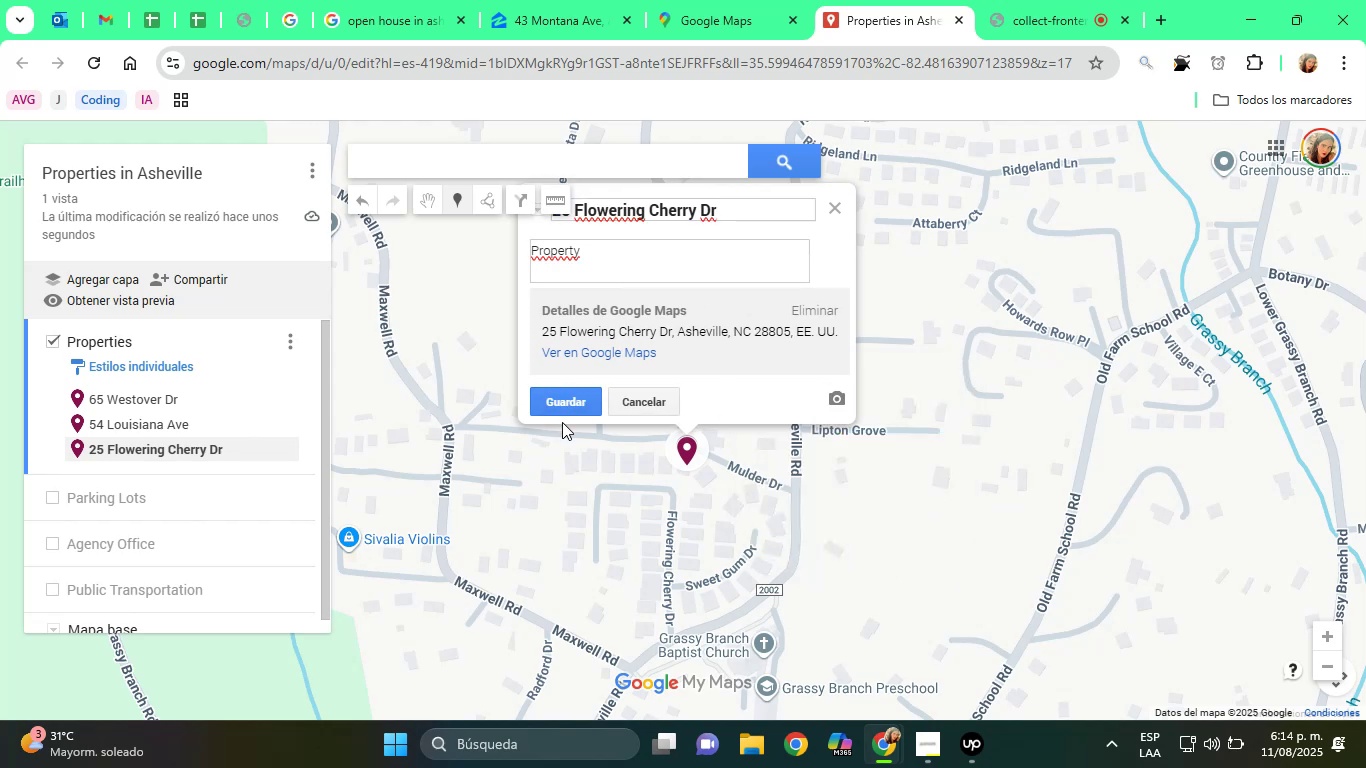 
type(Property)
 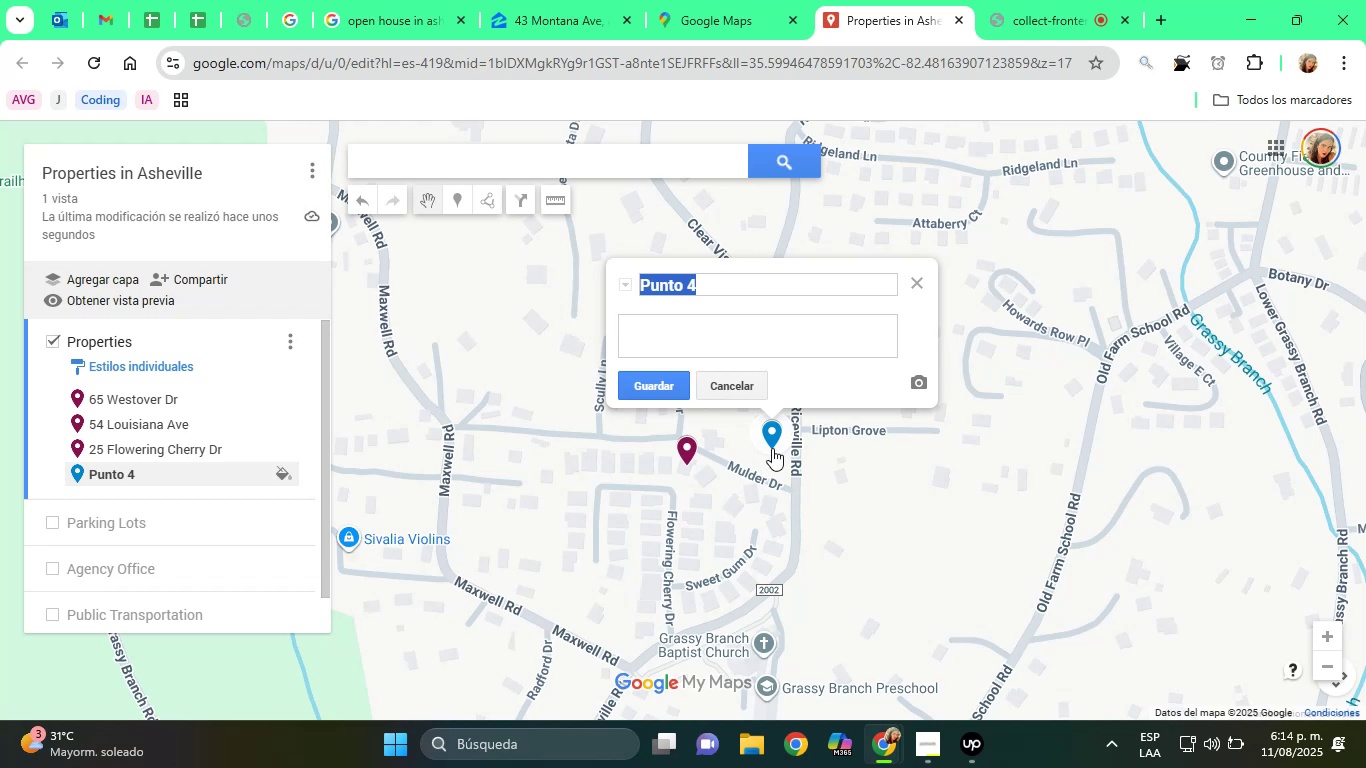 
double_click([561, 408])
 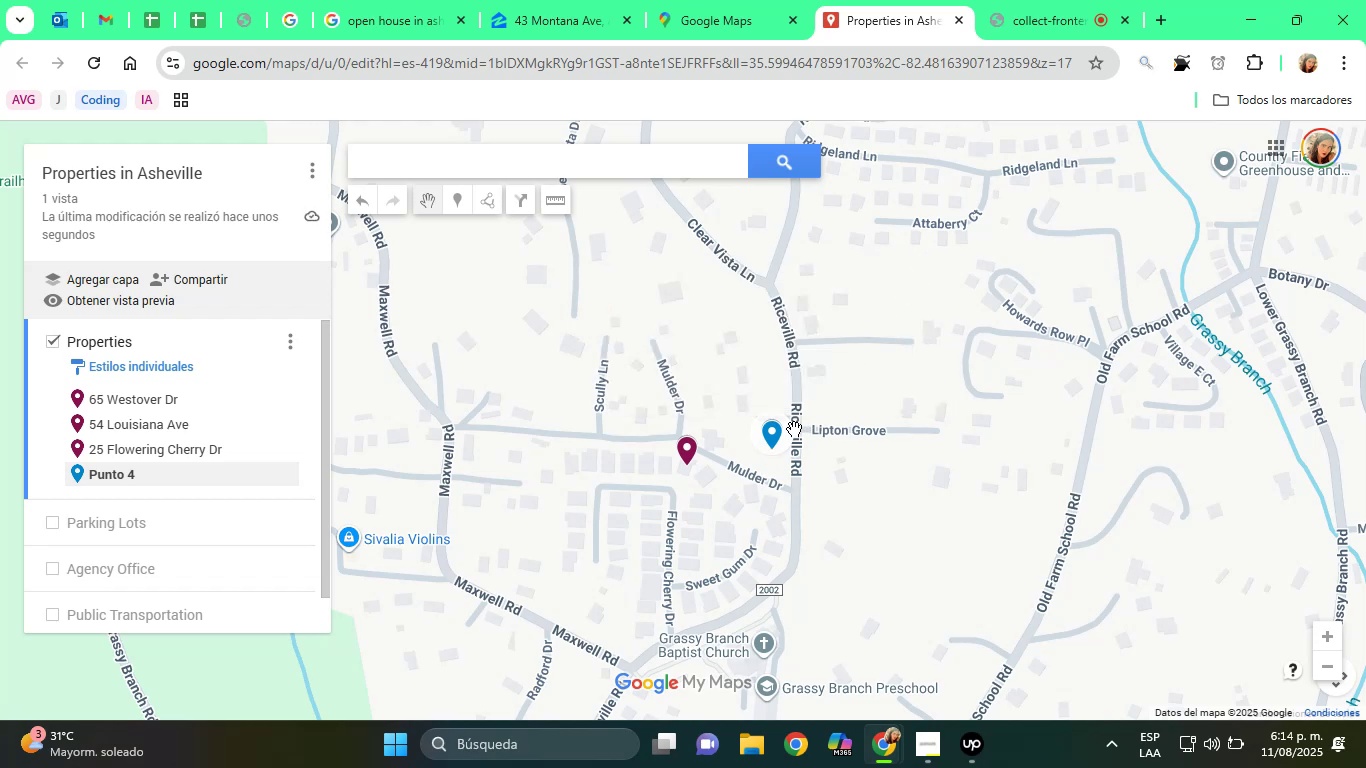 
left_click([771, 450])
 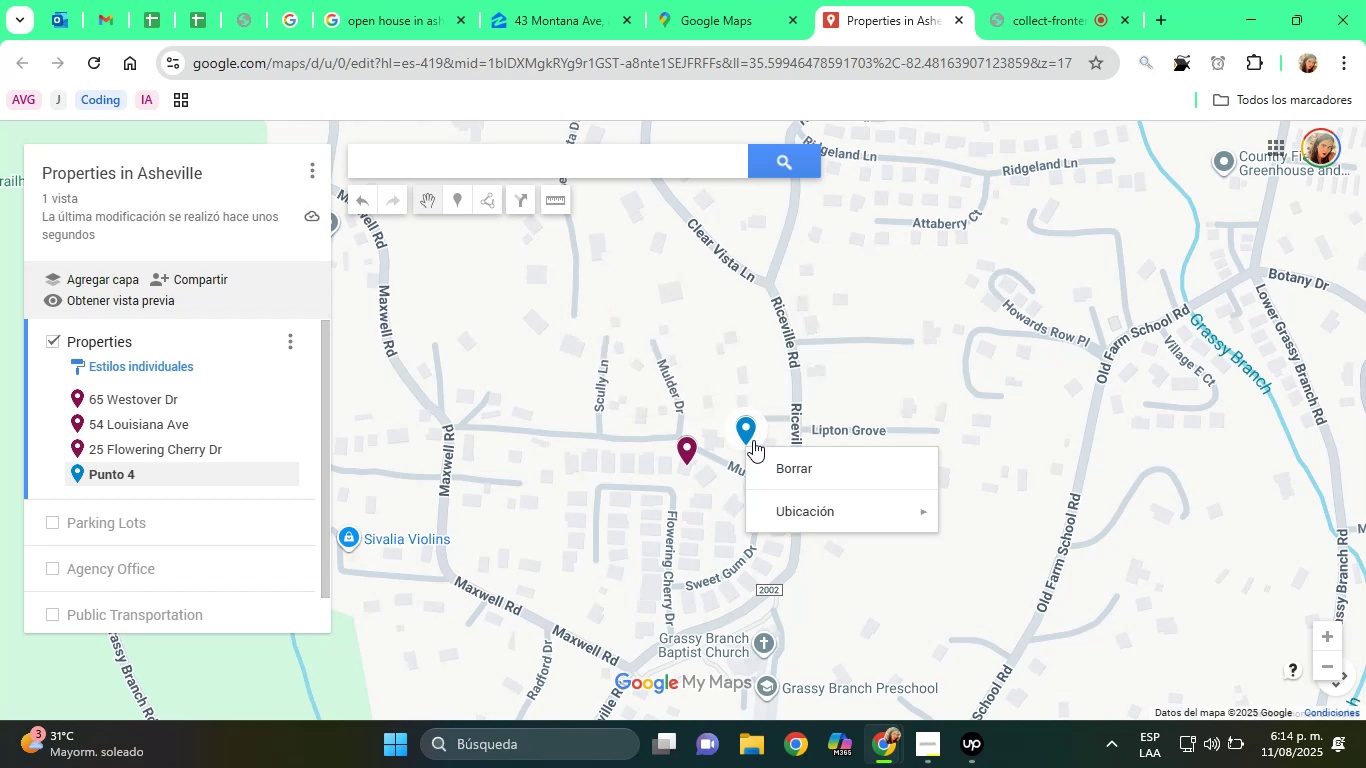 
left_click([920, 277])
 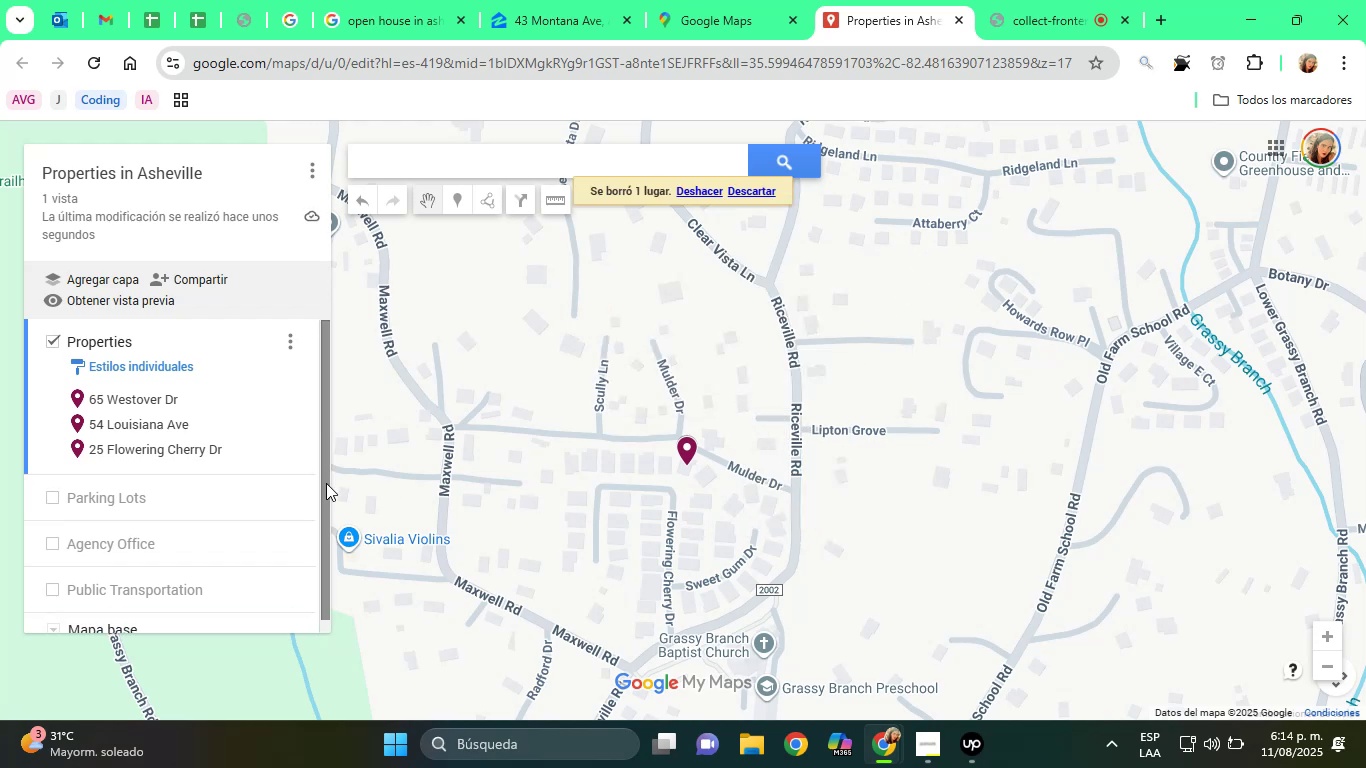 
left_click_drag(start_coordinate=[779, 434], to_coordinate=[753, 430])
 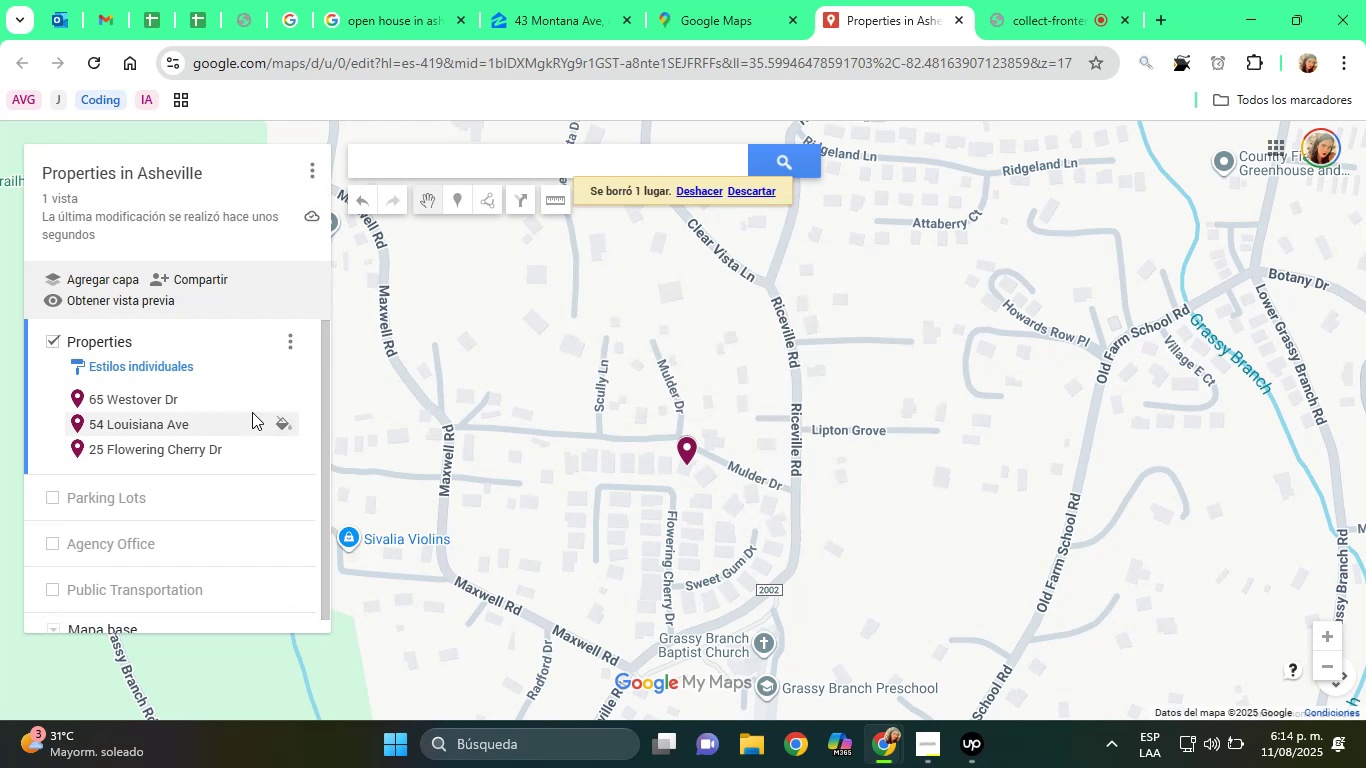 
right_click([748, 427])
 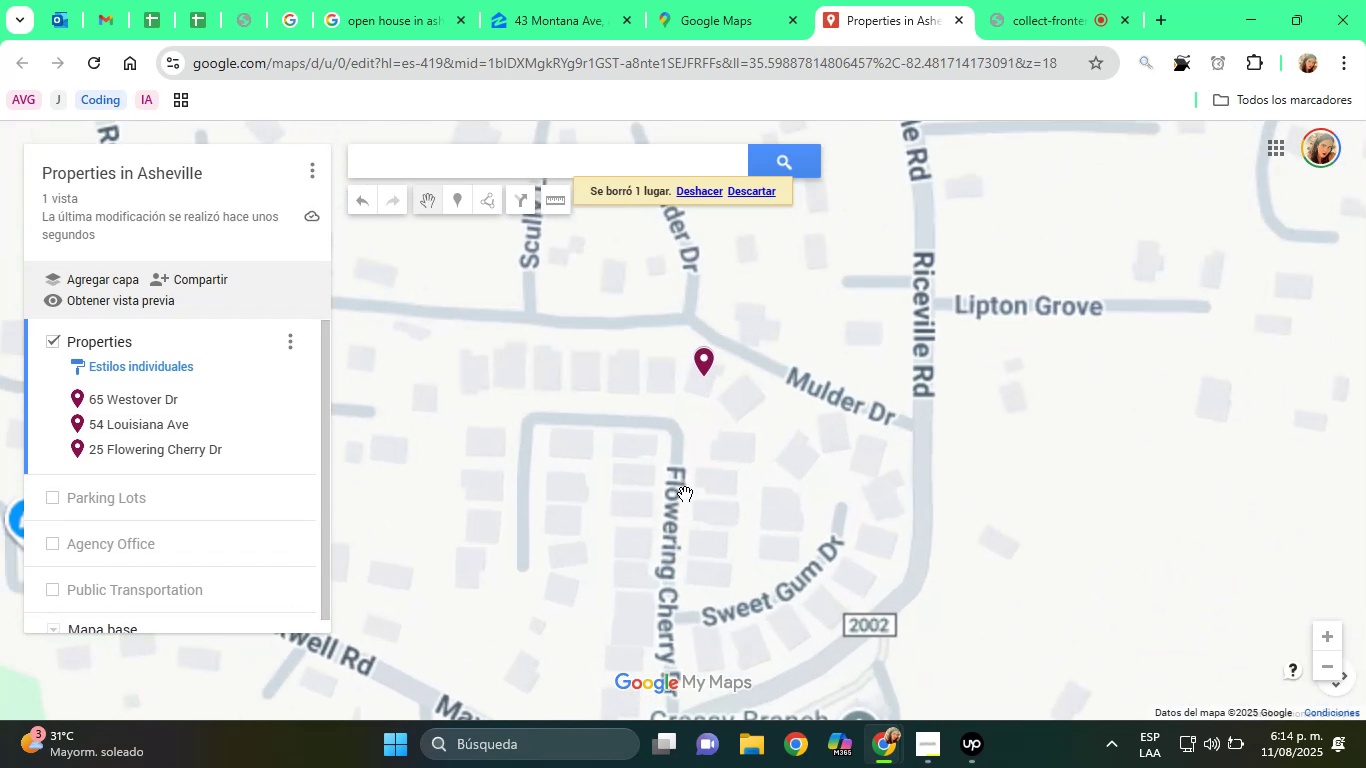 
left_click([777, 465])
 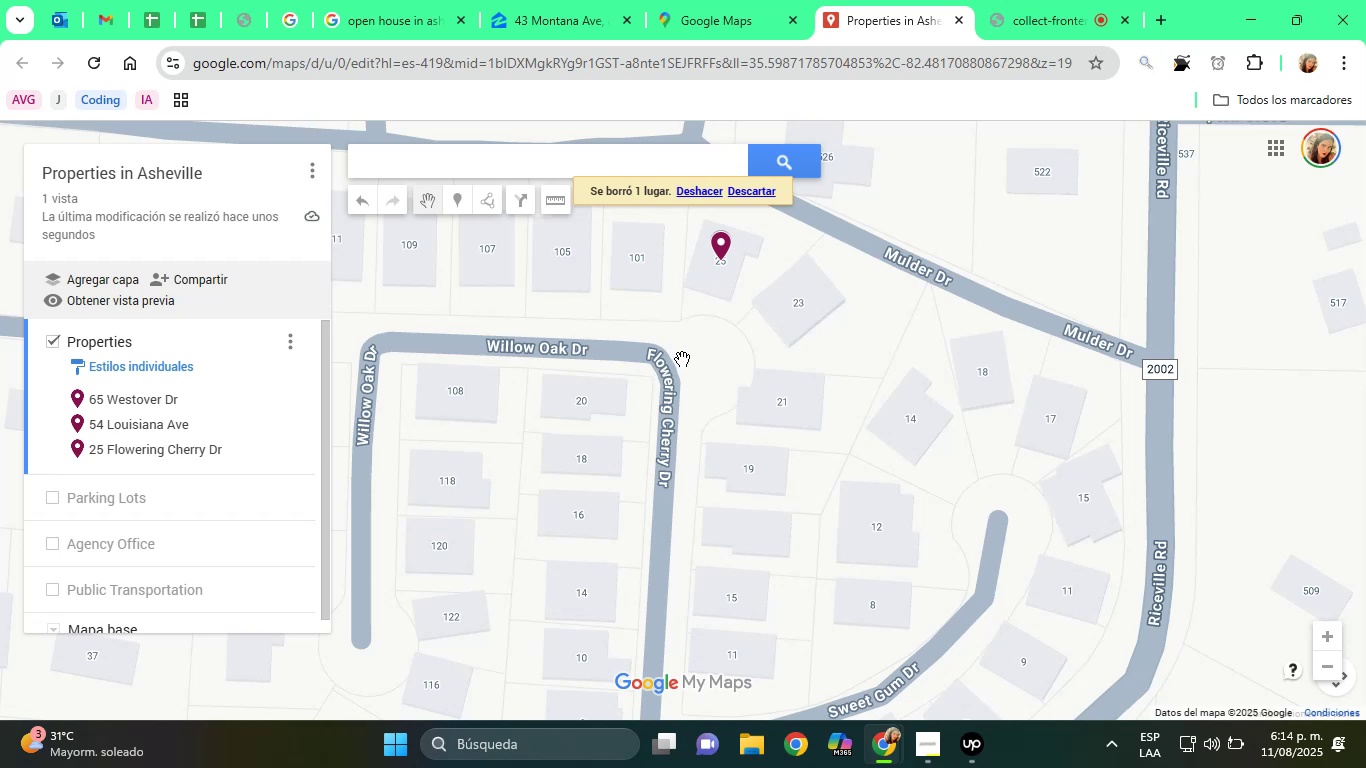 
scroll: coordinate [685, 494], scroll_direction: up, amount: 3.0
 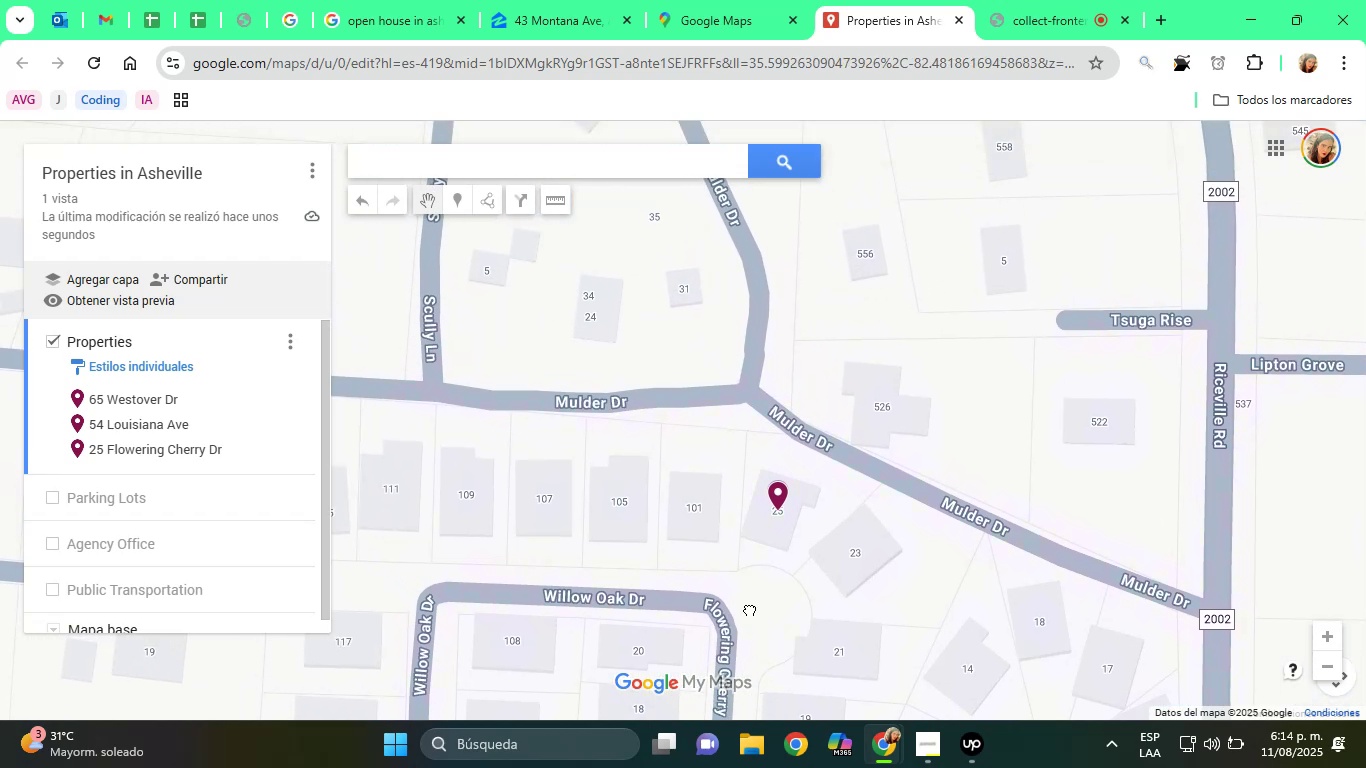 
left_click_drag(start_coordinate=[687, 354], to_coordinate=[720, 437])
 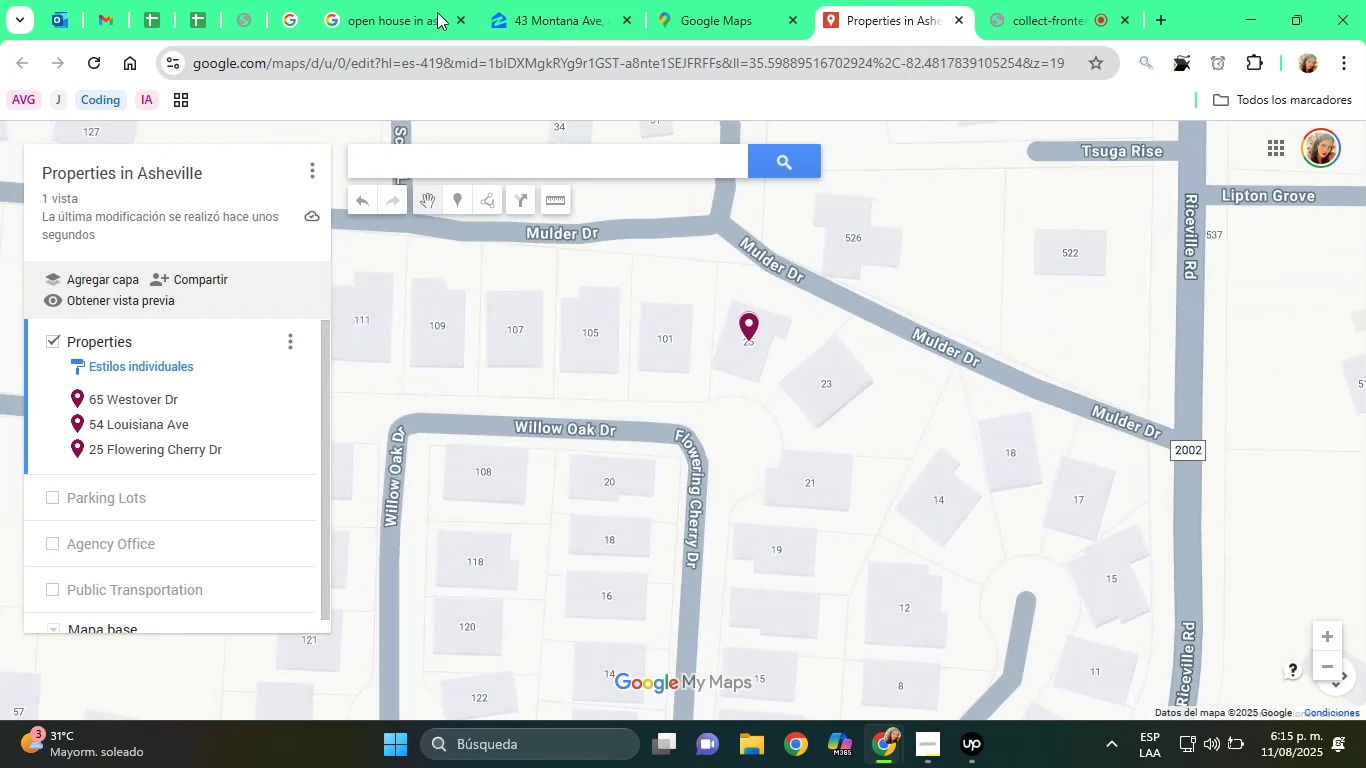 
scroll: coordinate [720, 437], scroll_direction: down, amount: 2.0
 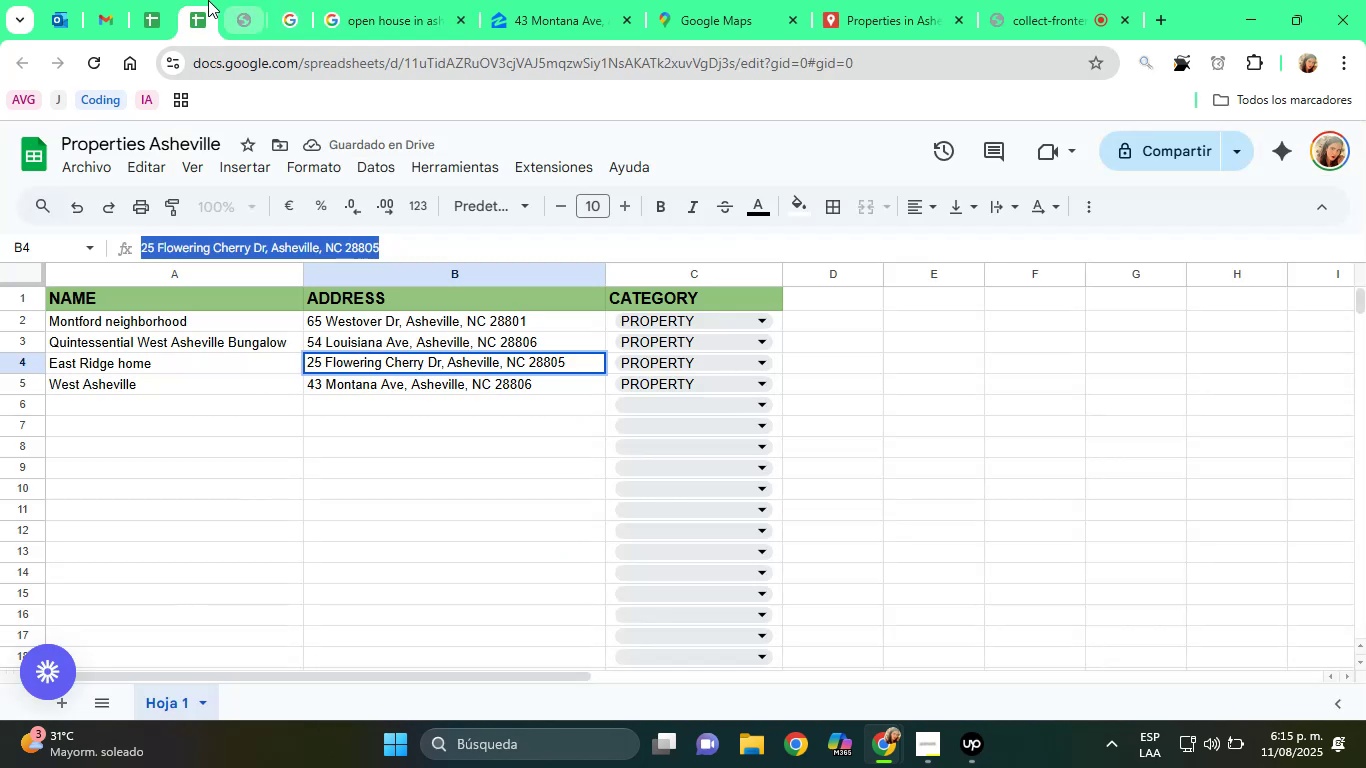 
scroll: coordinate [559, 65], scroll_direction: up, amount: 3.0
 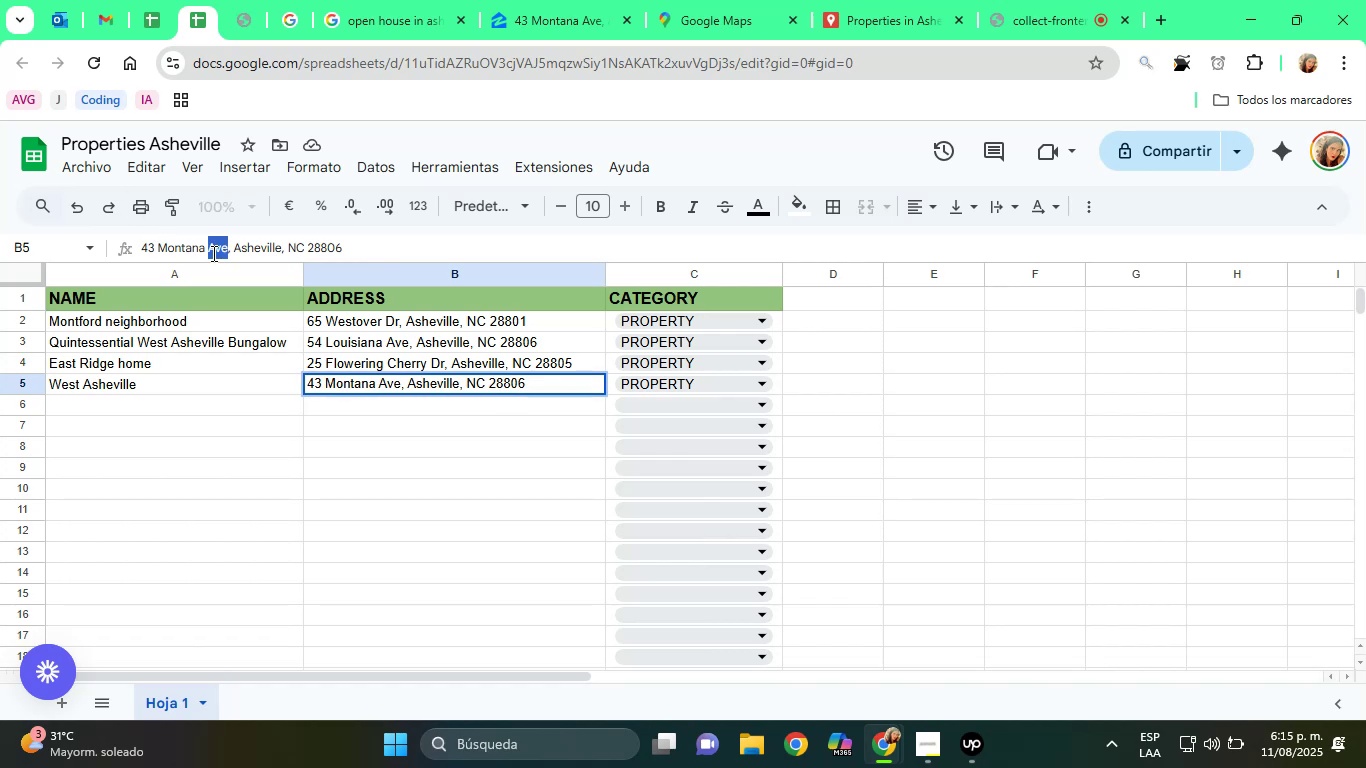 
left_click([392, 0])
 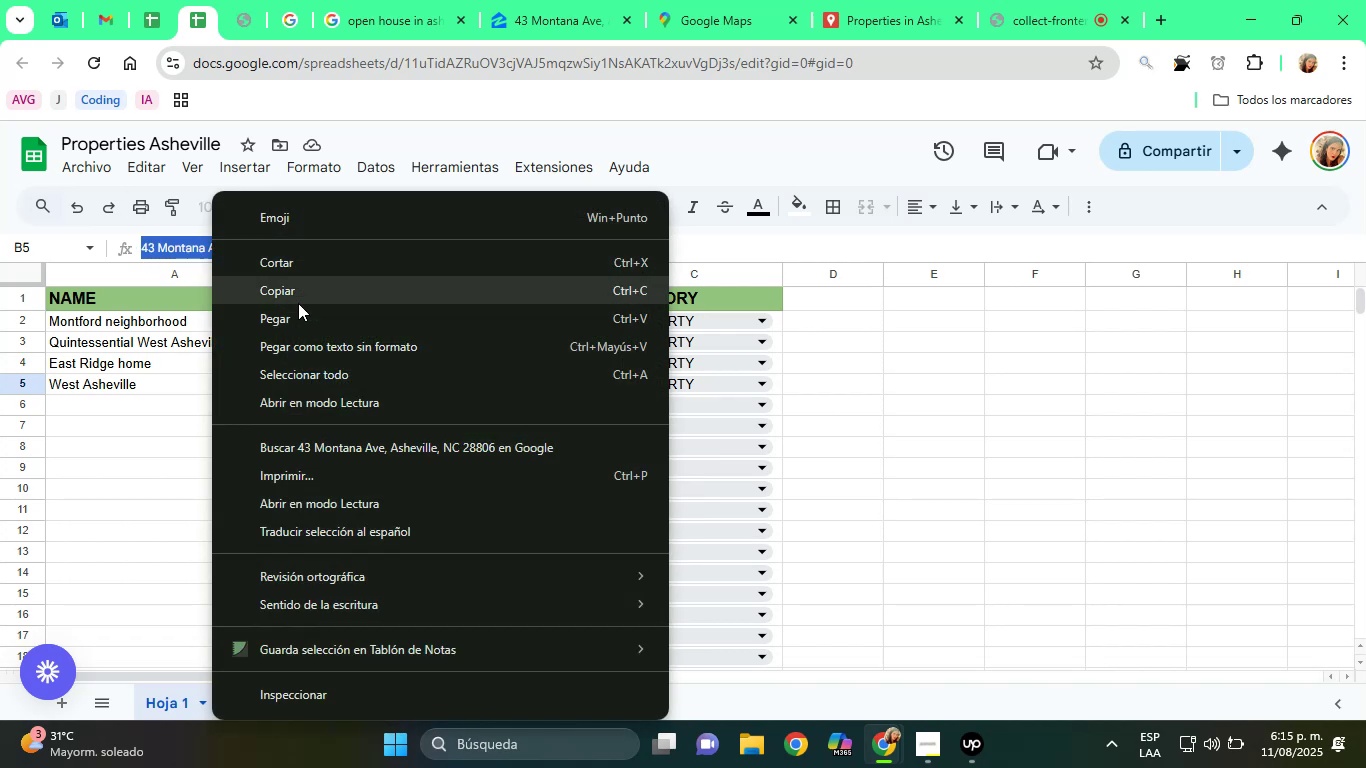 
left_click([208, 0])
 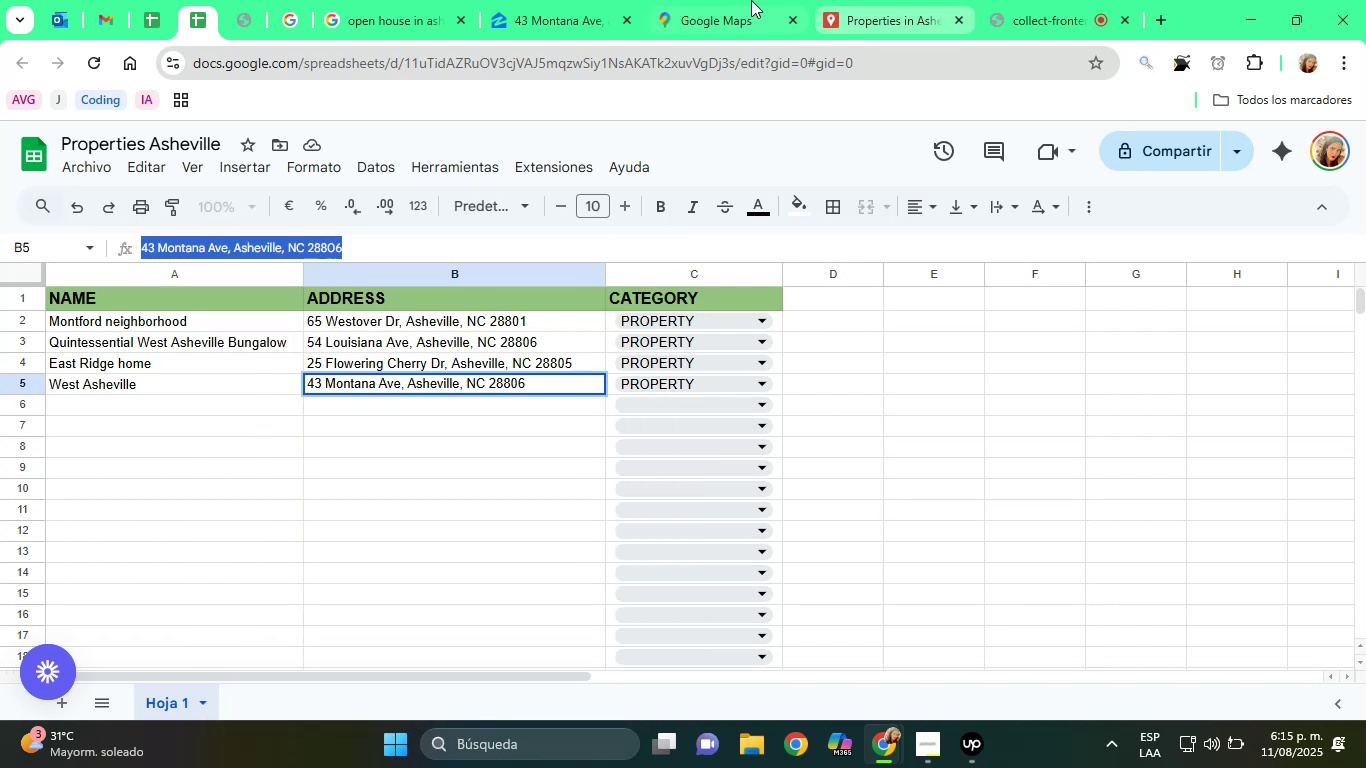 
left_click([509, 387])
 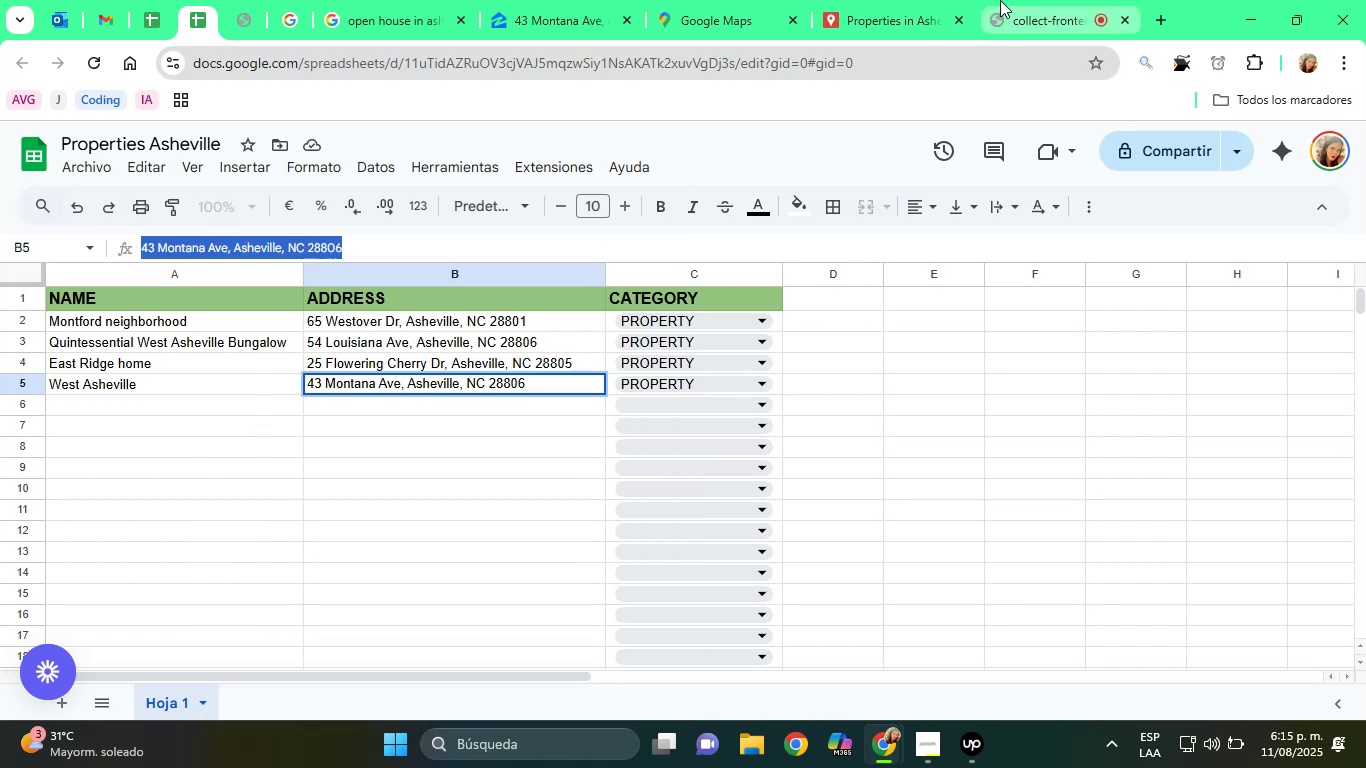 
double_click([212, 253])
 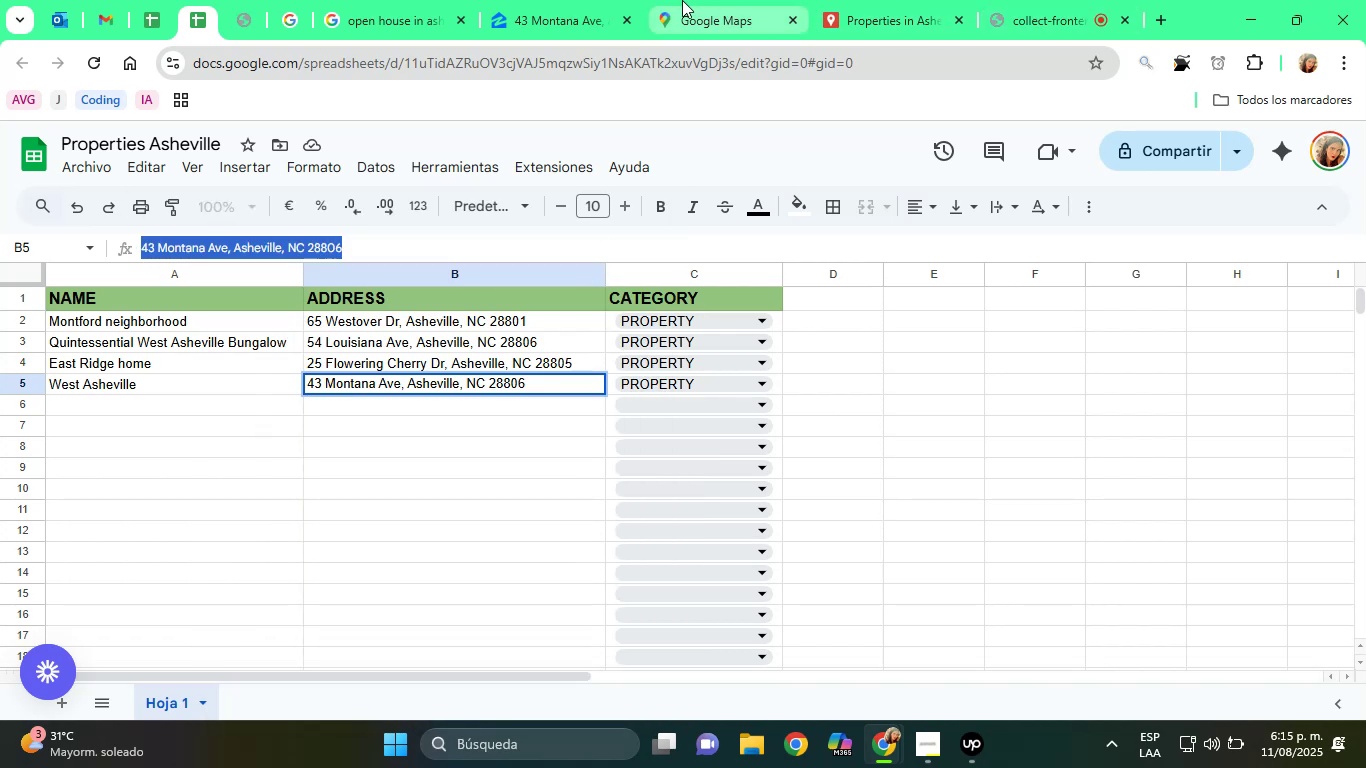 
triple_click([212, 253])
 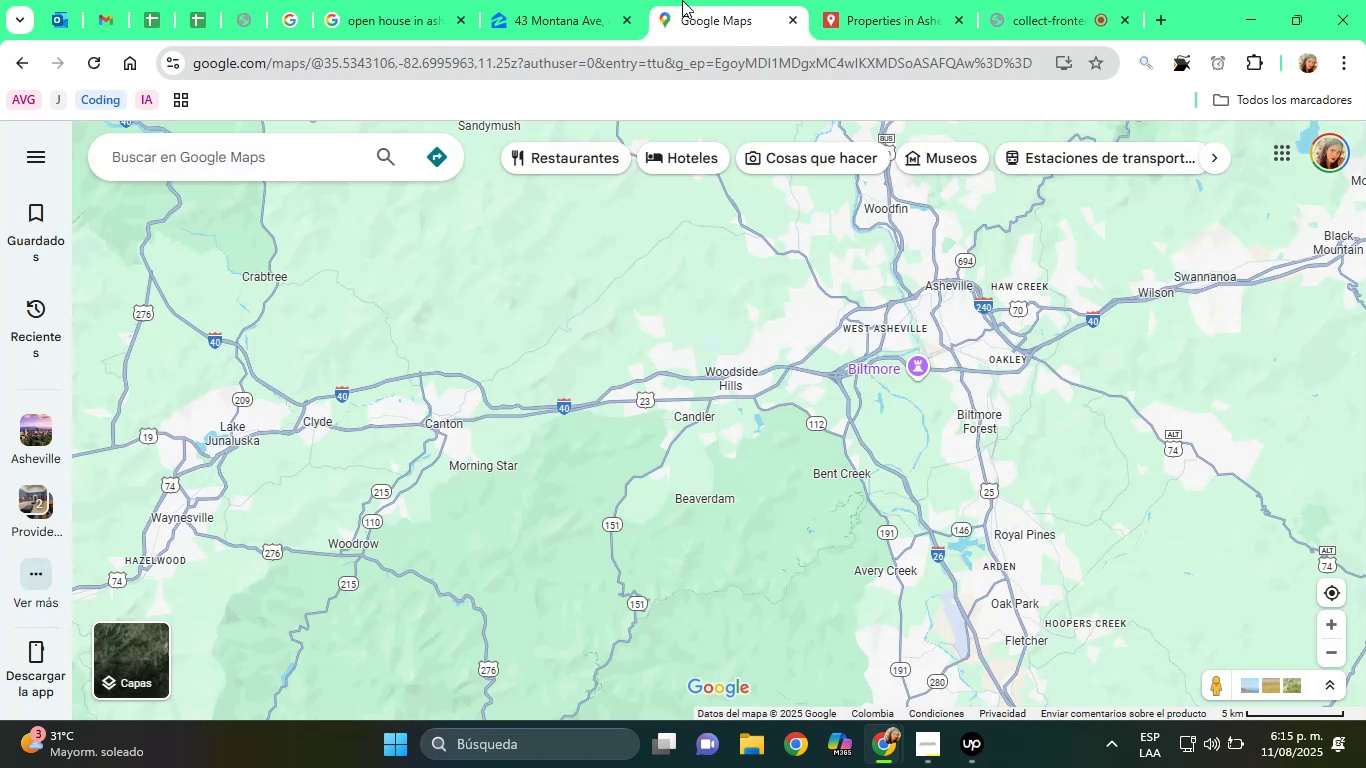 
right_click([212, 253])
 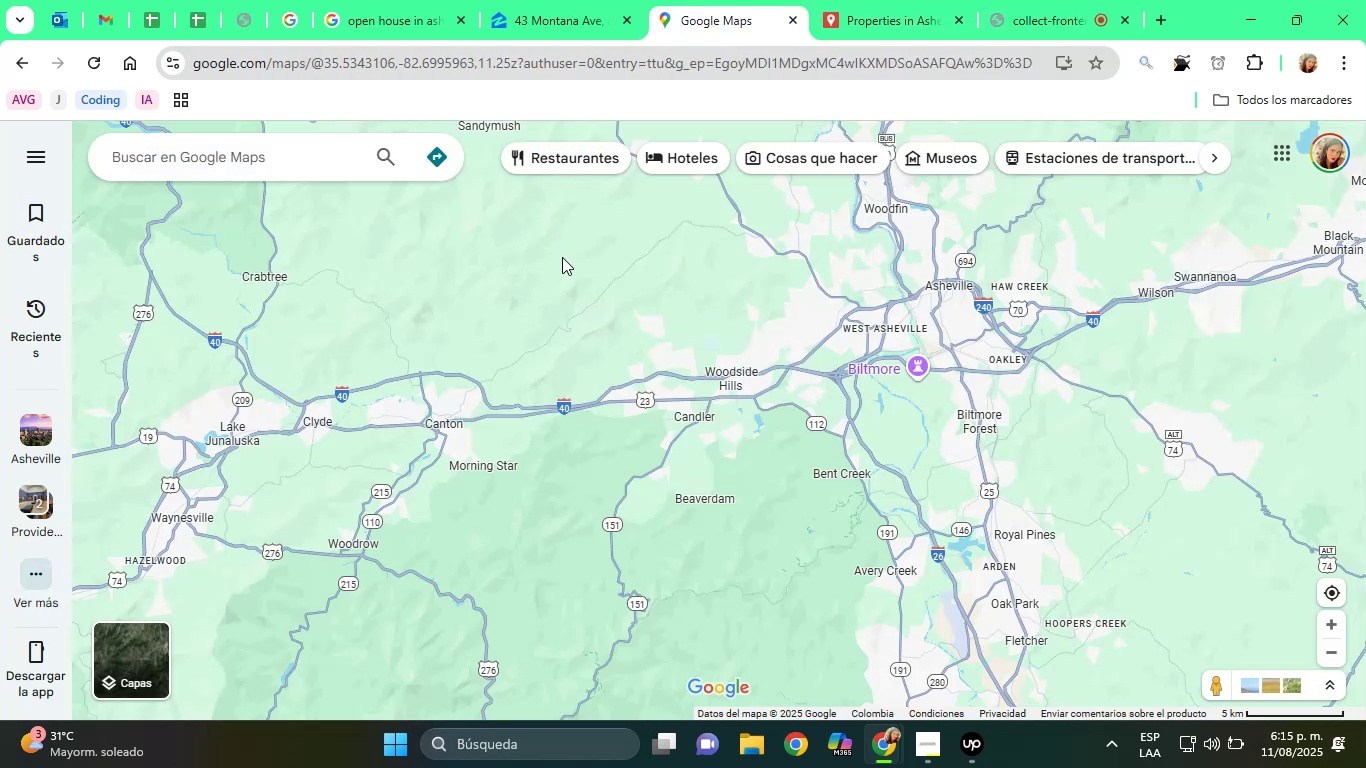 
left_click([298, 303])
 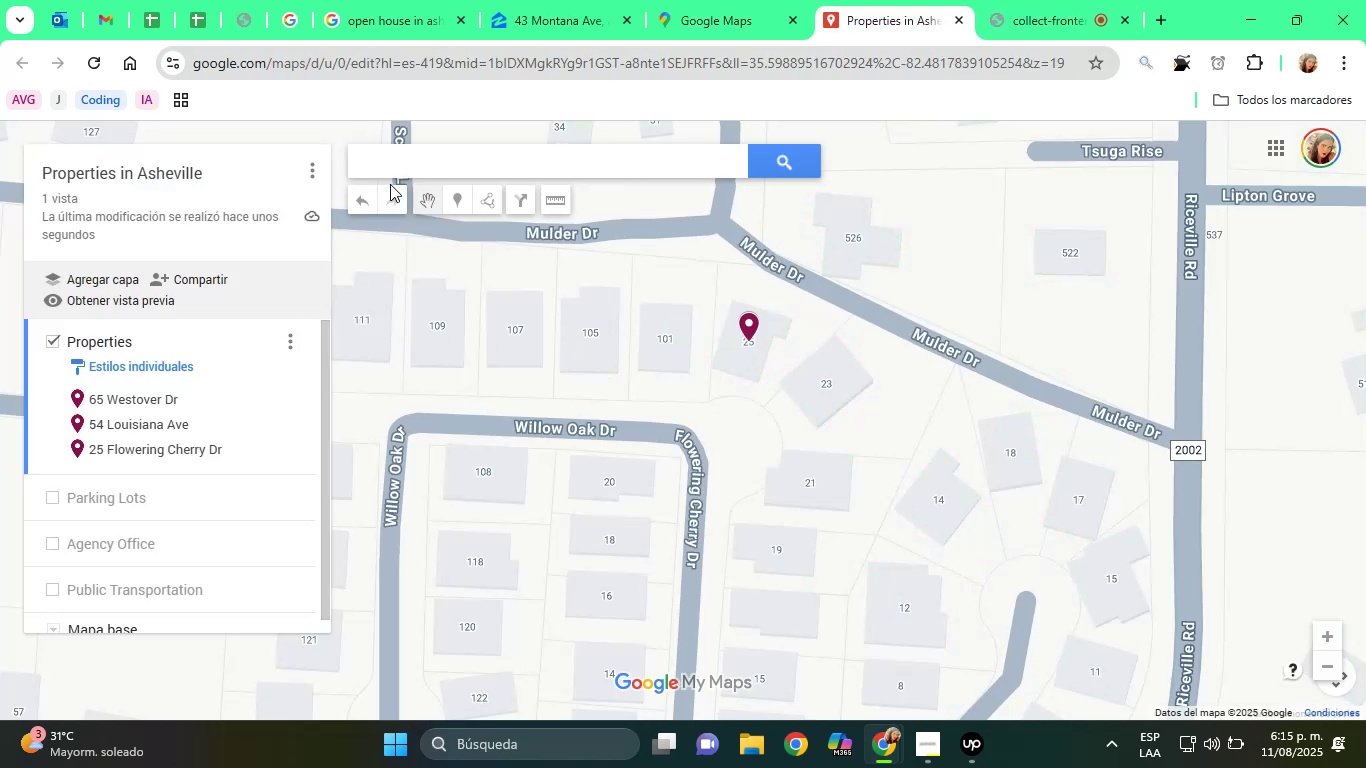 
left_click([682, 0])
 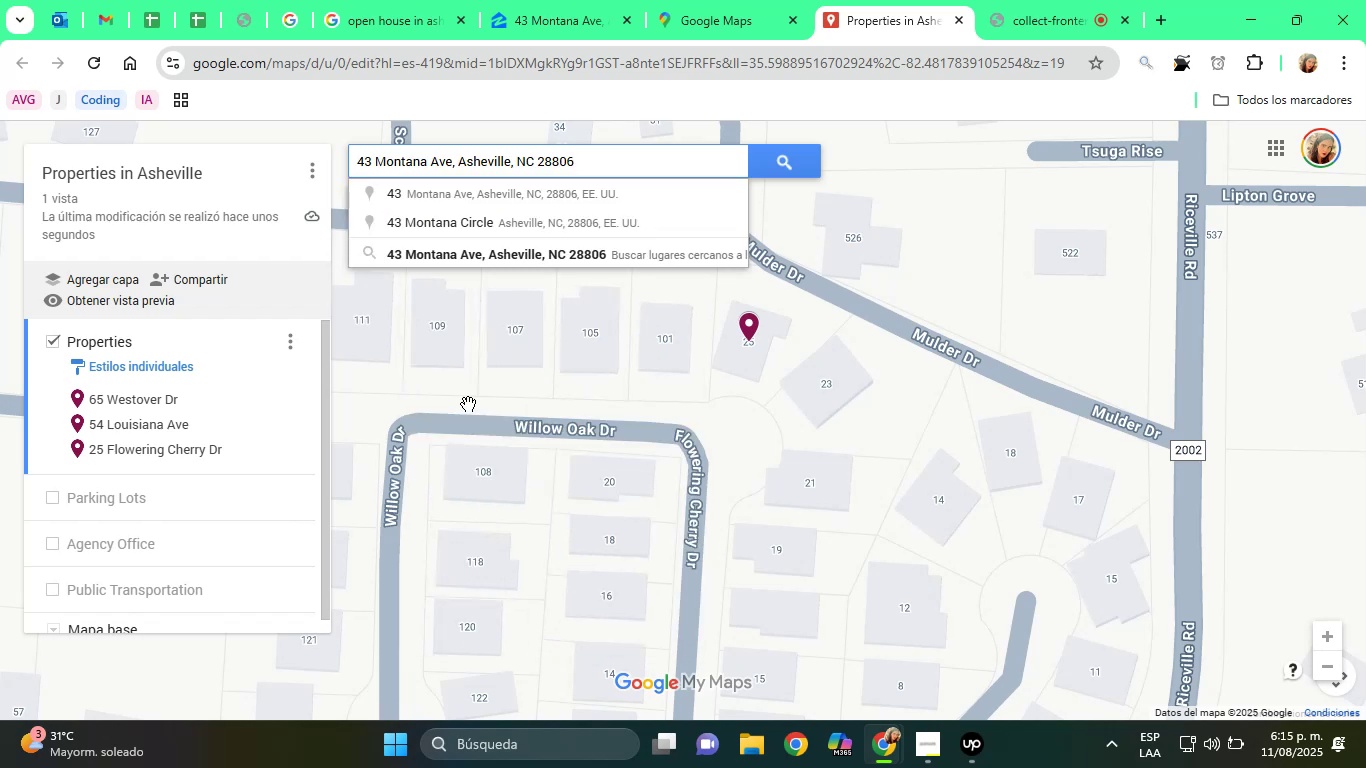 
left_click([854, 0])
 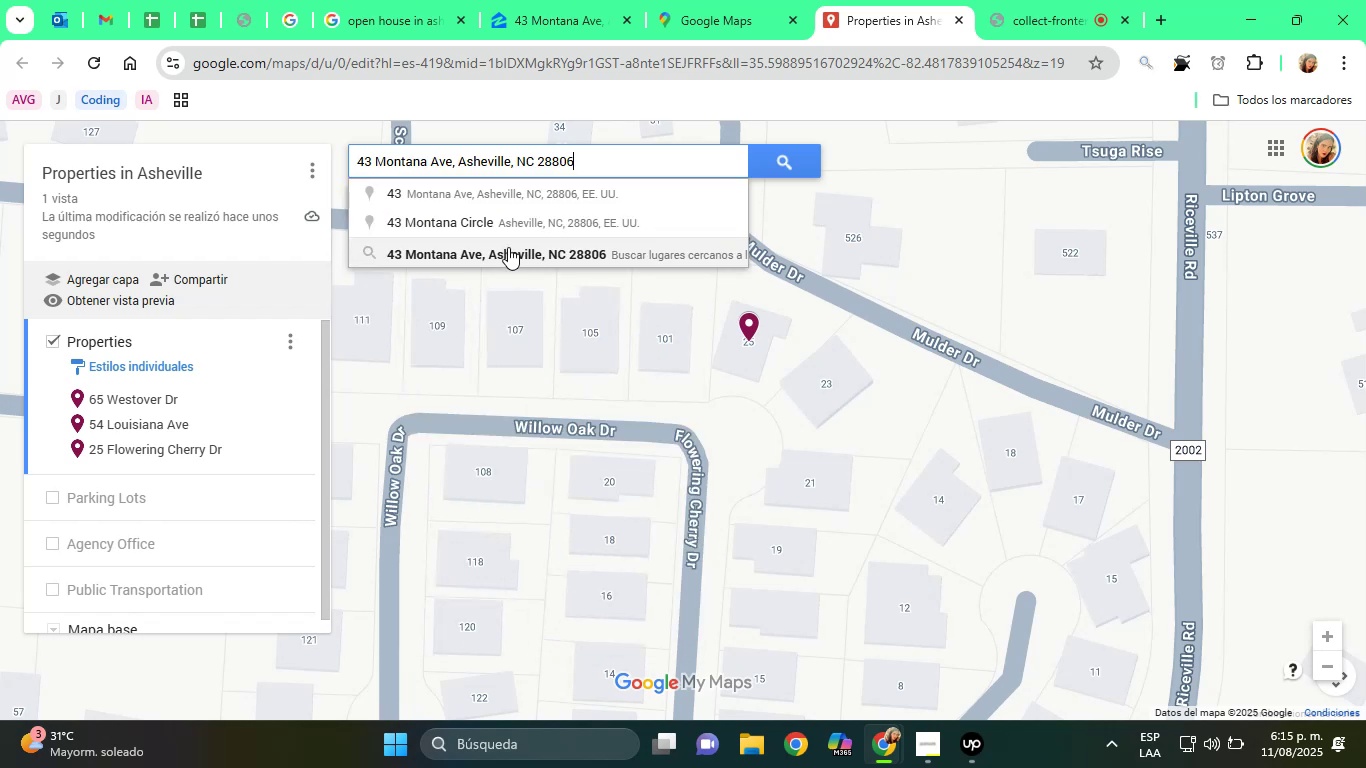 
right_click([410, 165])
 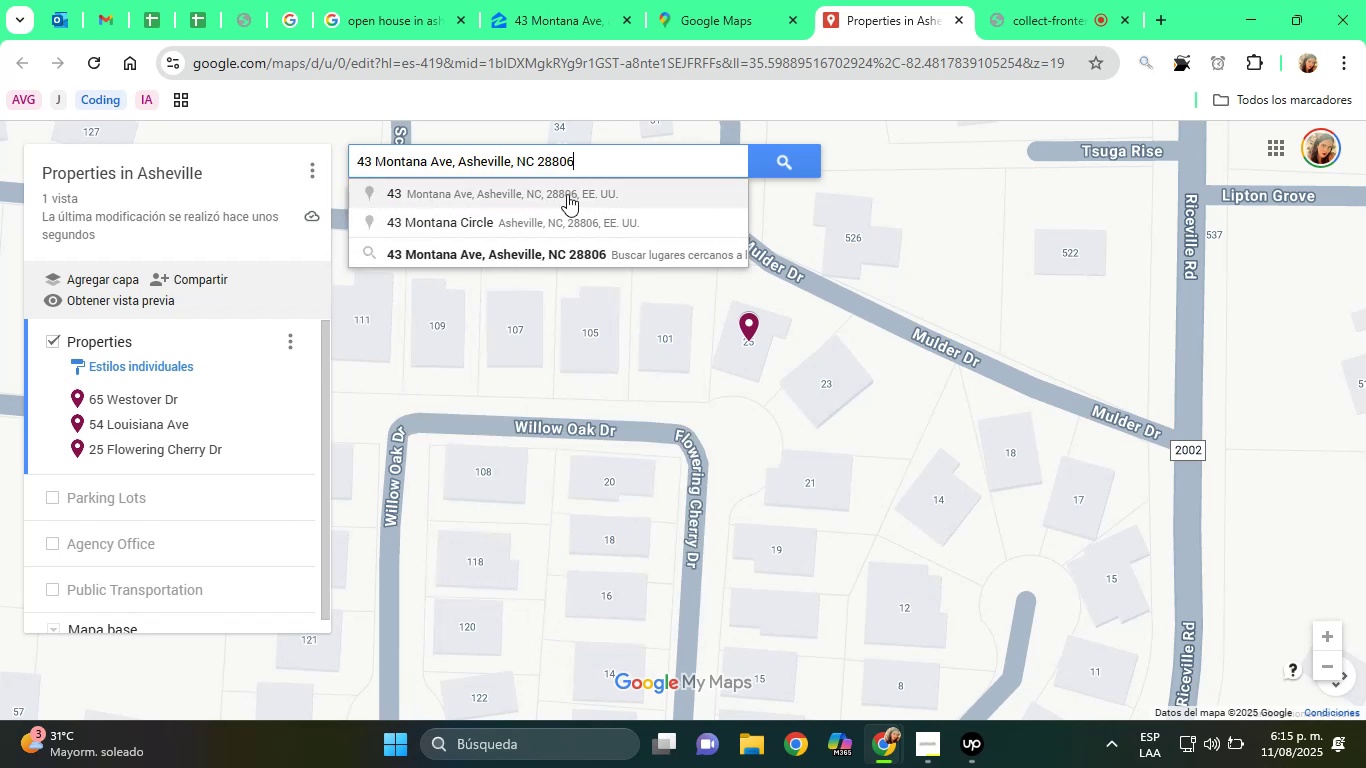 
left_click([468, 404])
 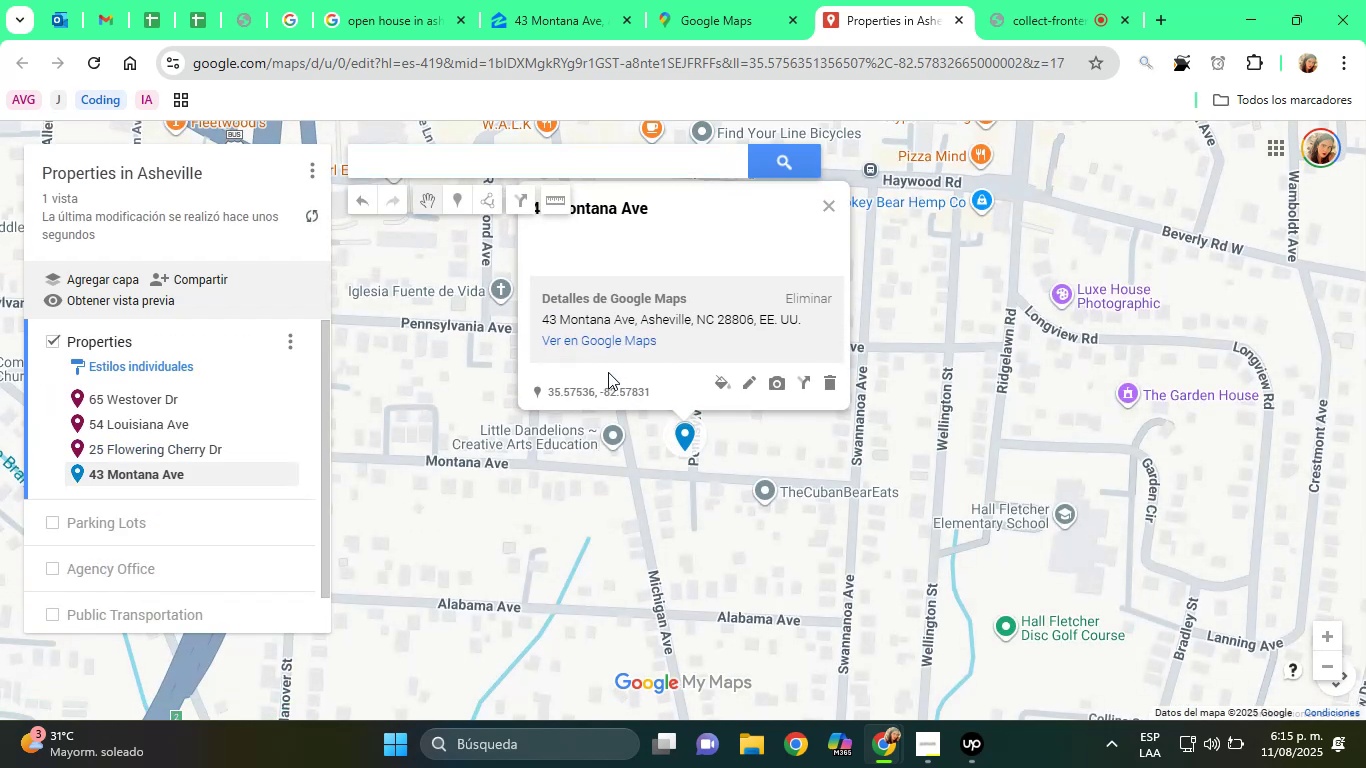 
wait(5.35)
 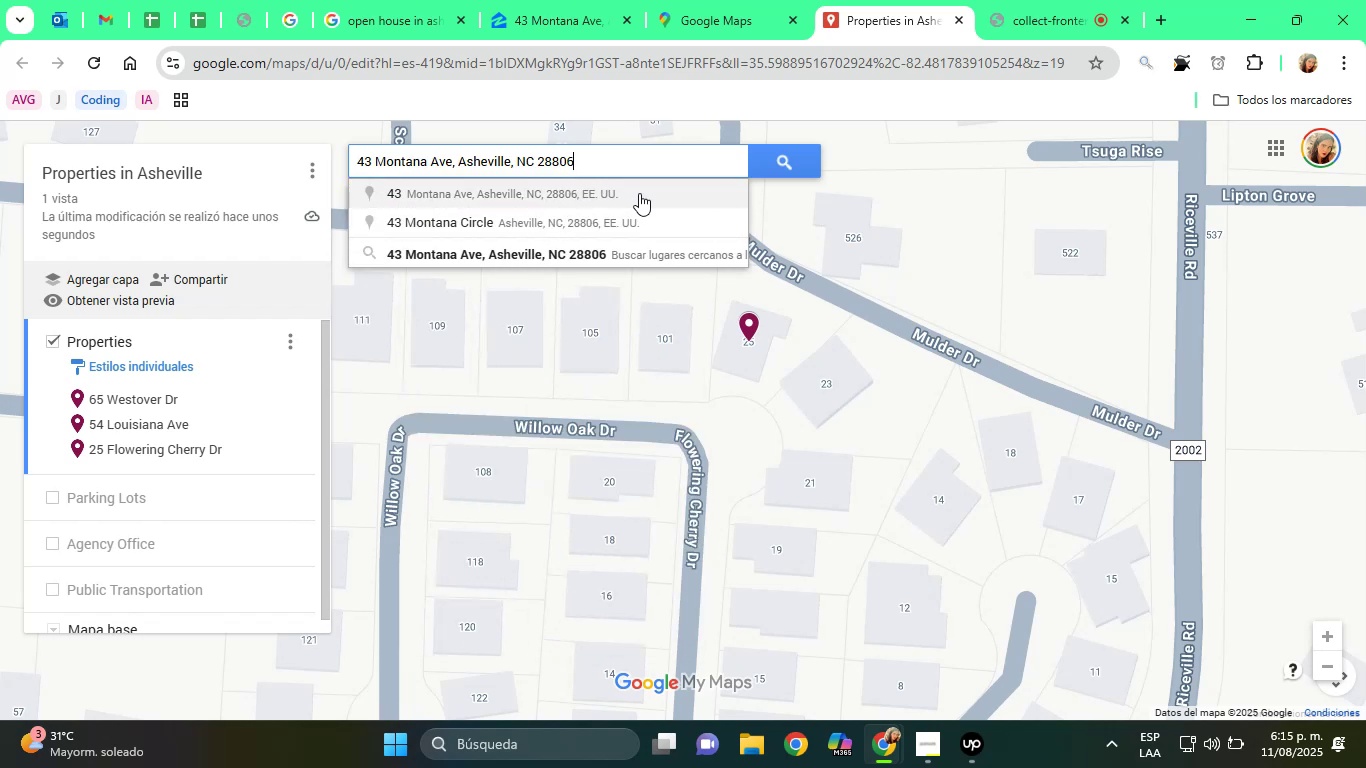 
left_click([639, 193])
 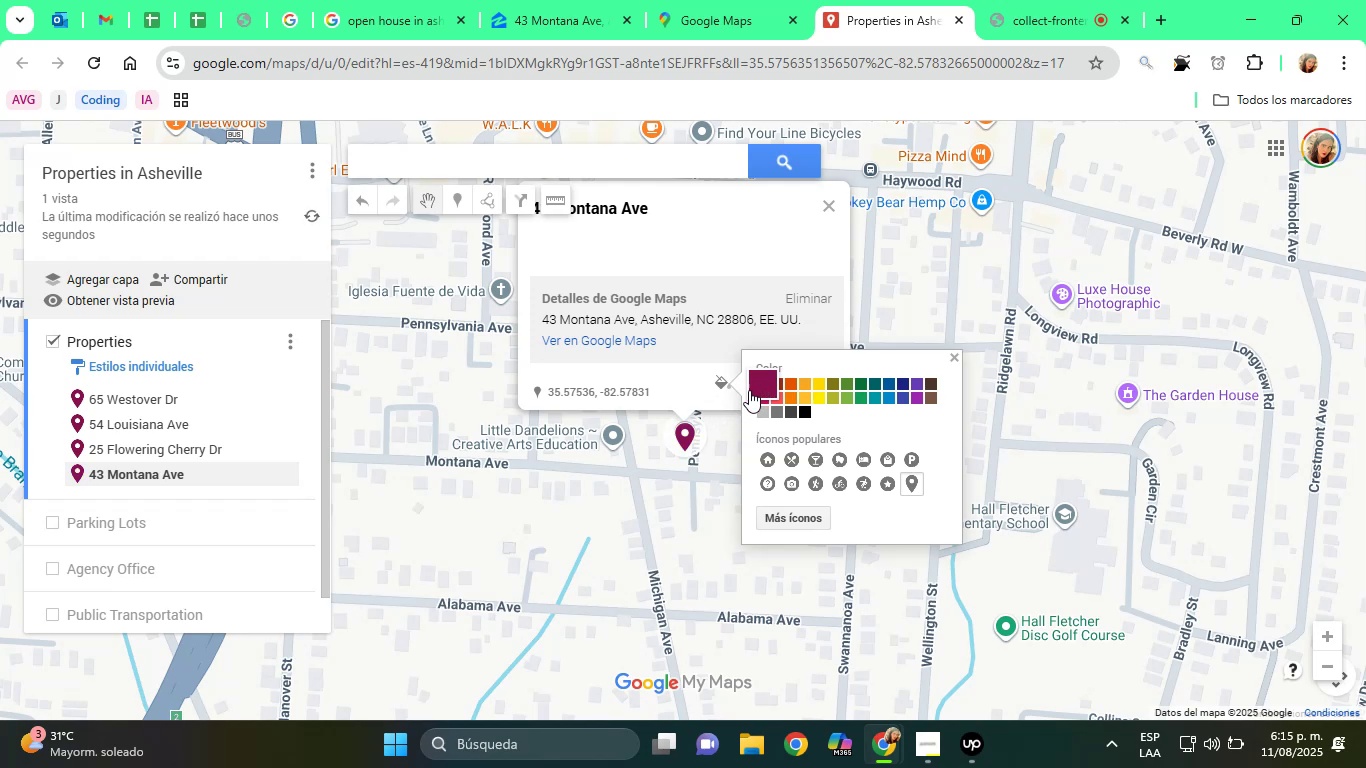 
left_click([608, 370])
 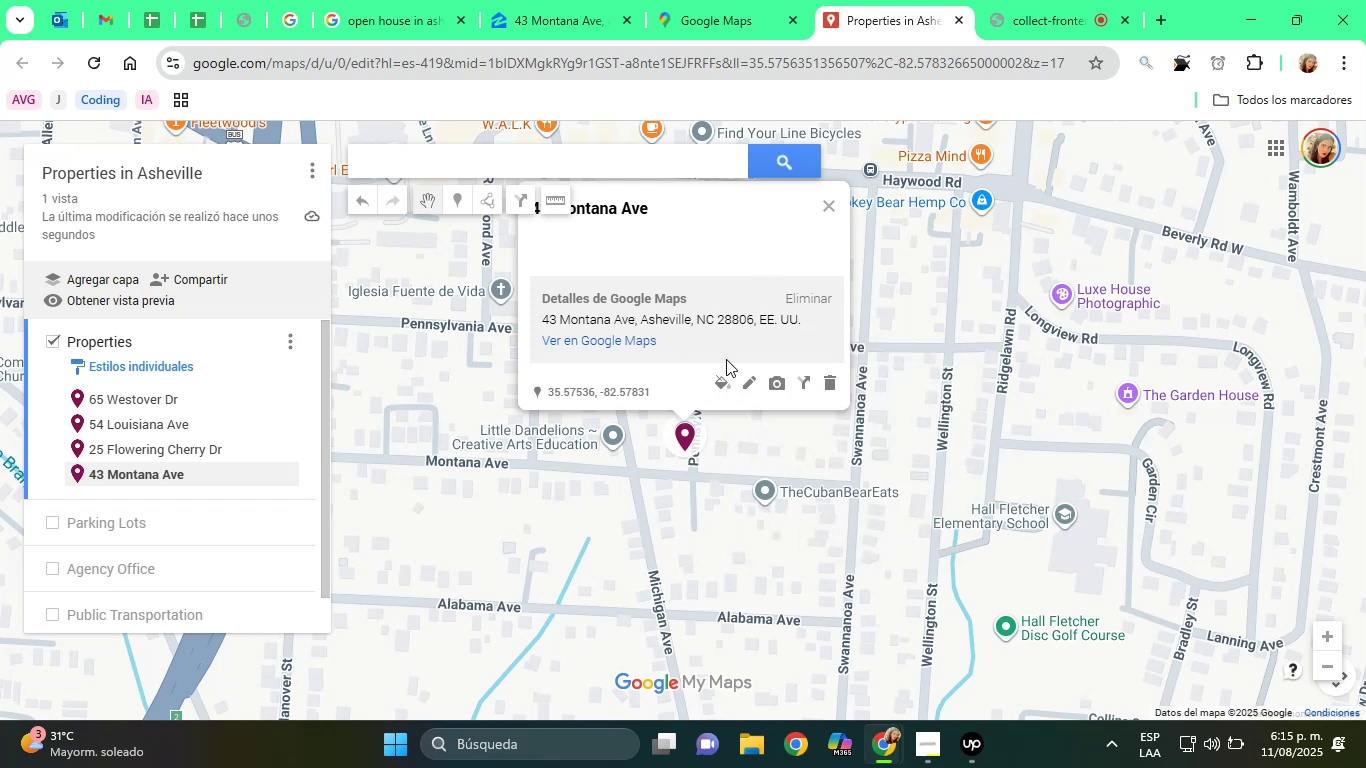 
mouse_move([725, 377])
 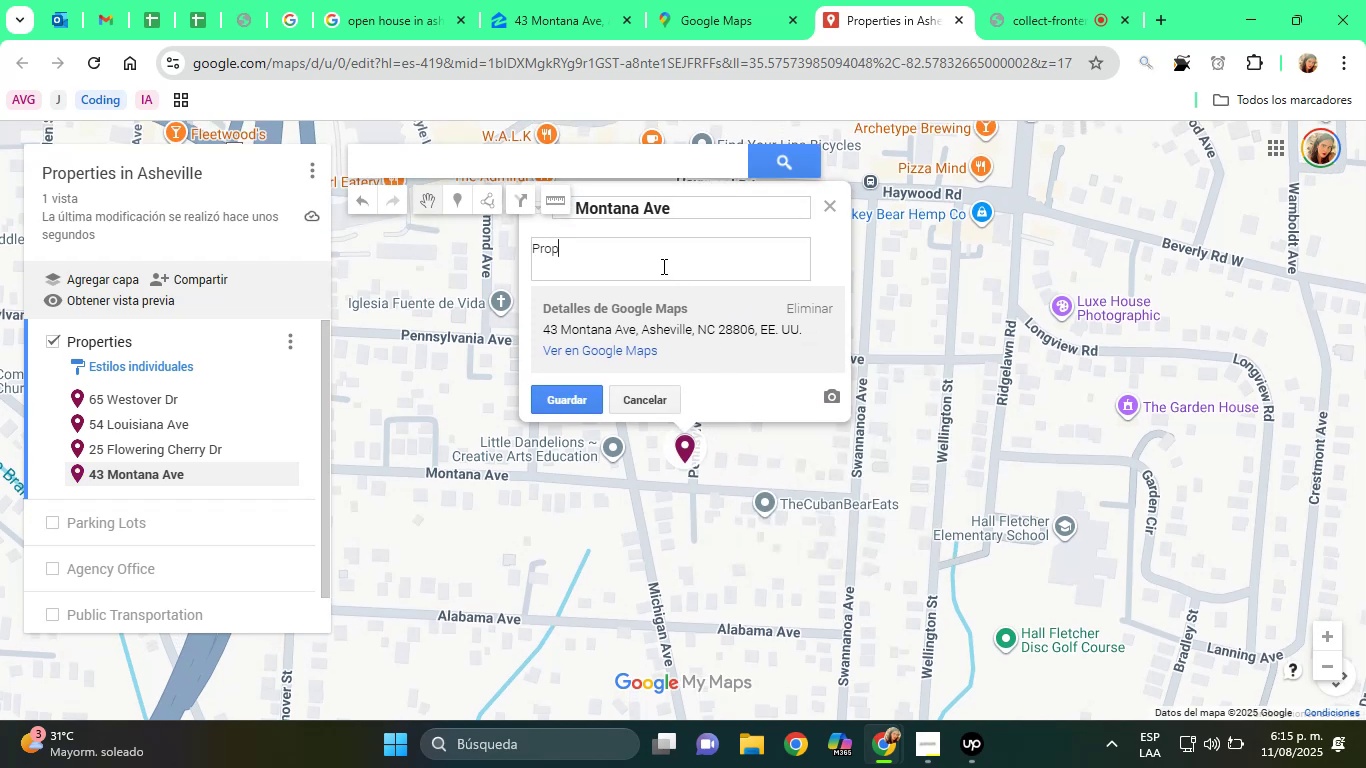 
left_click([658, 231])
 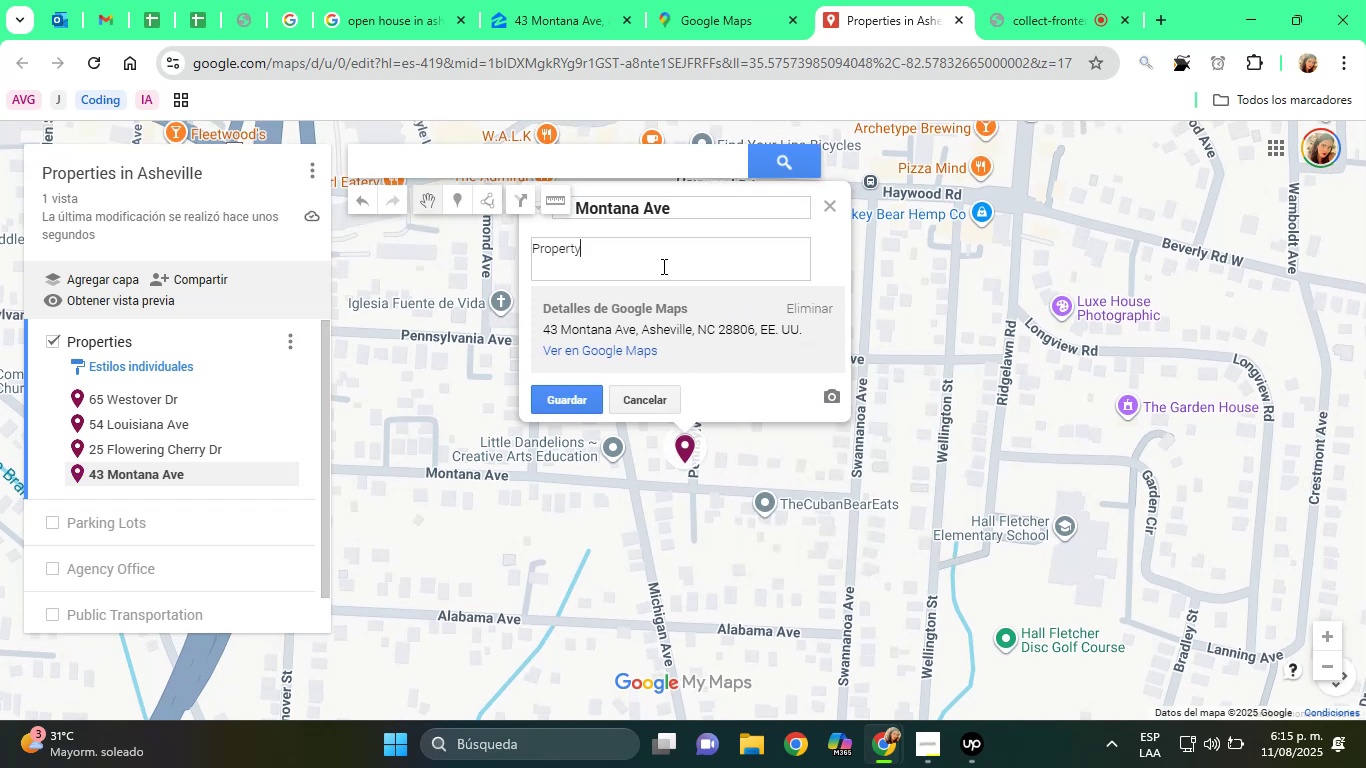 
left_click([747, 385])
 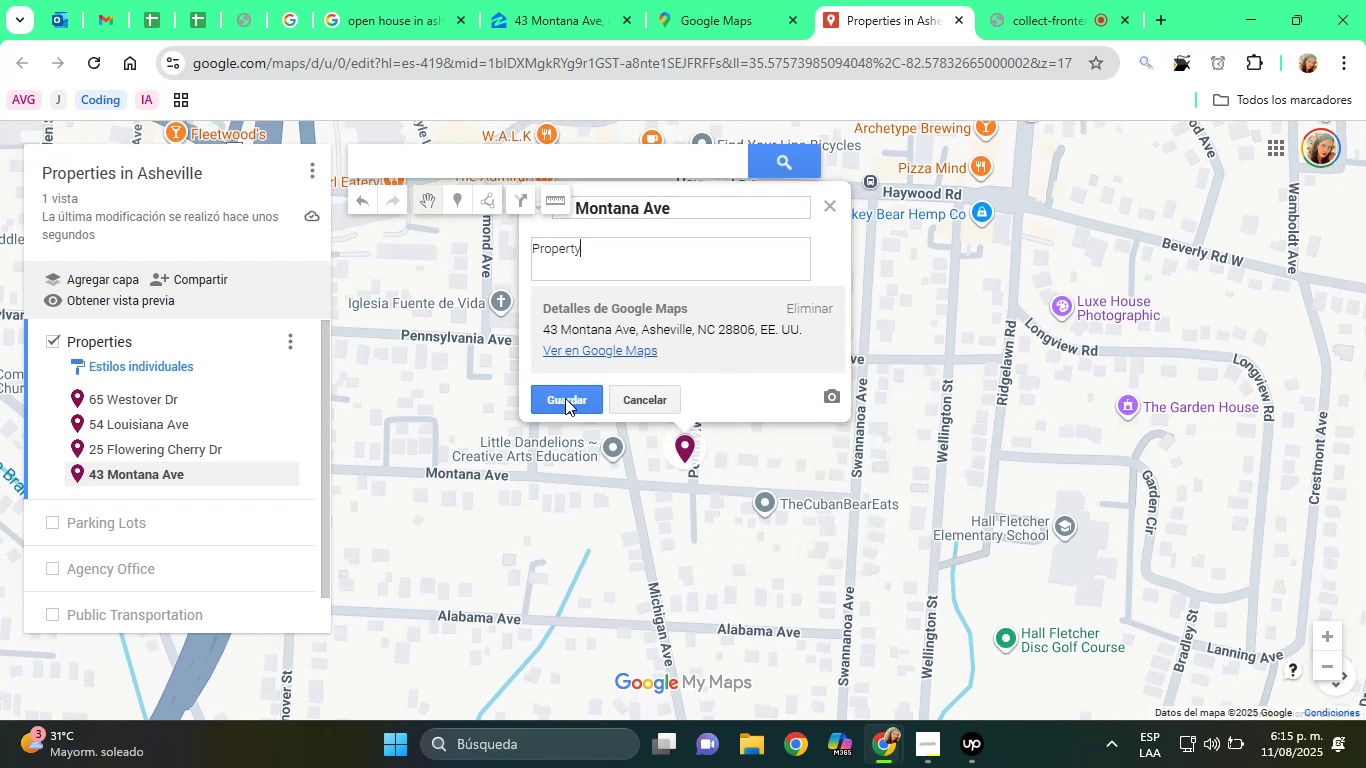 
left_click([662, 266])
 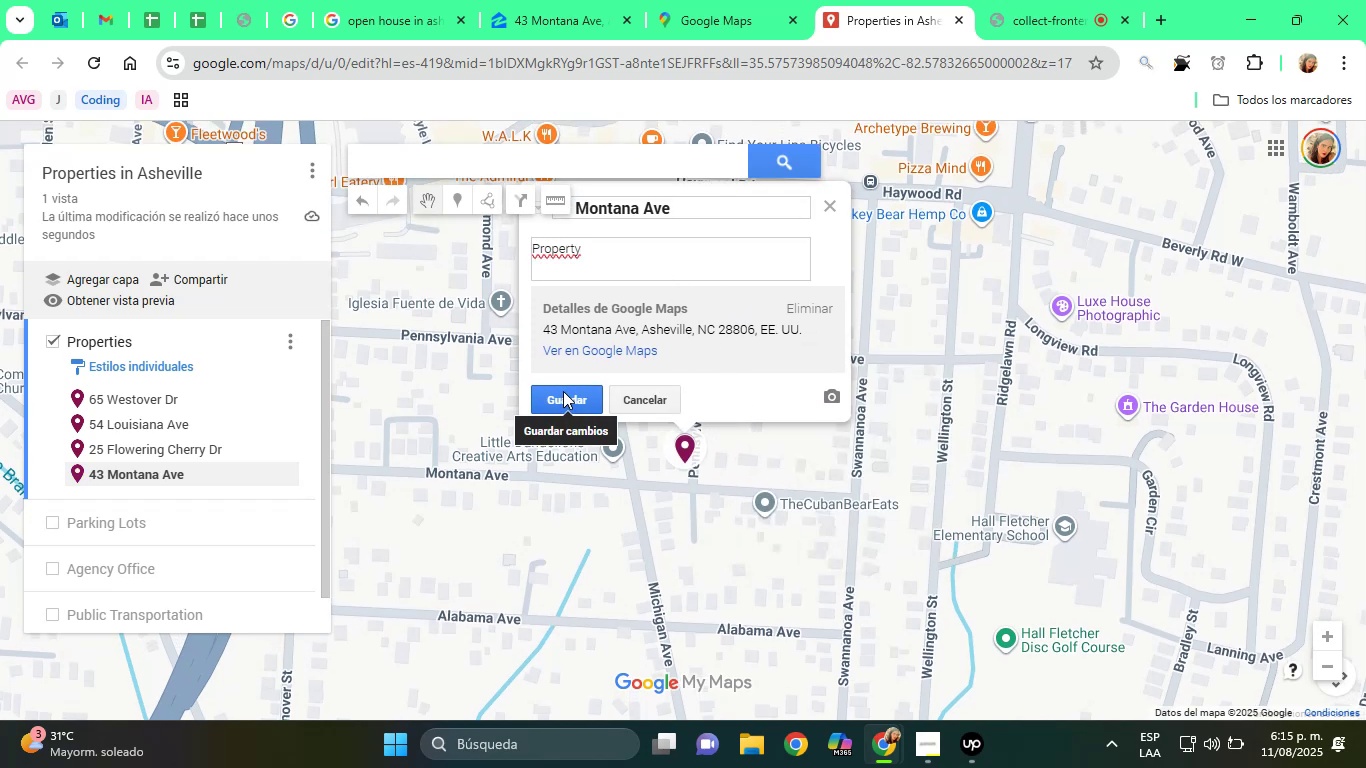 
type(Property)
 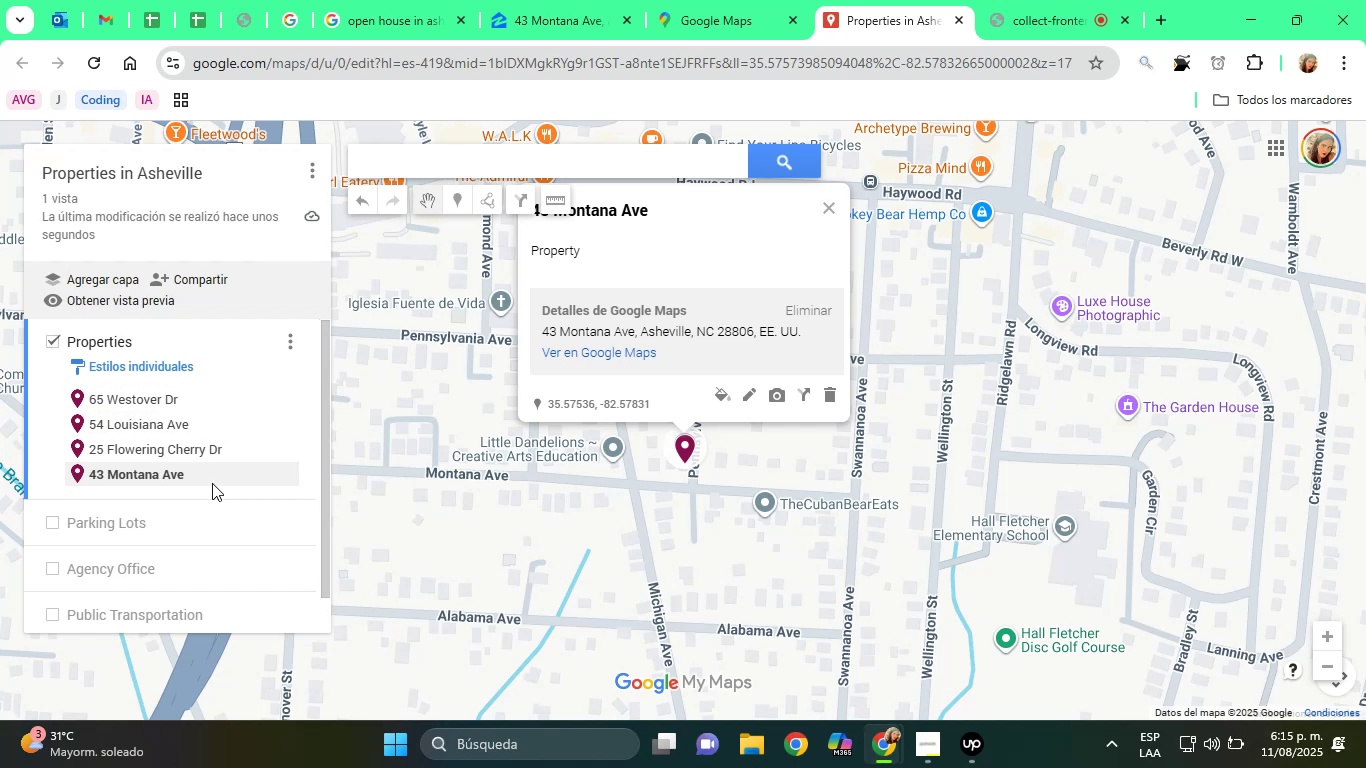 
left_click([563, 391])
 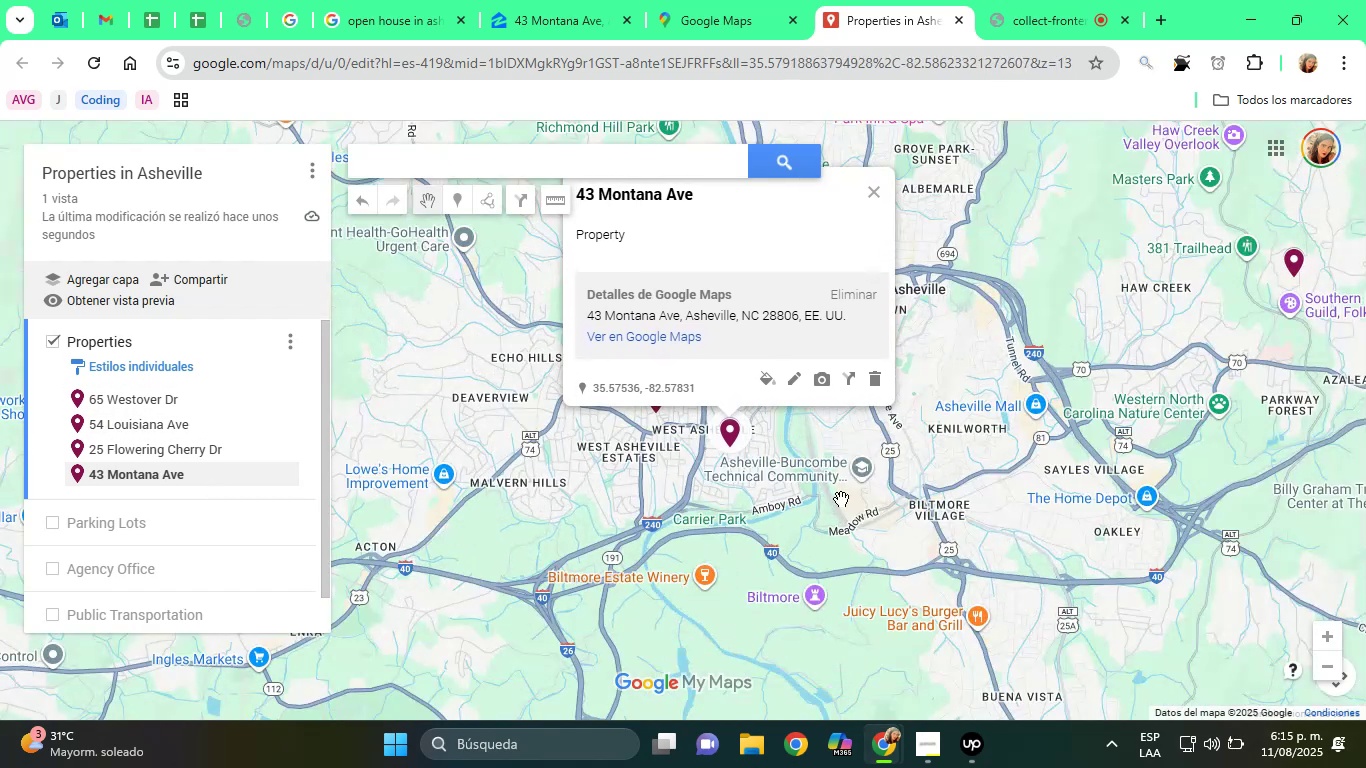 
scroll: coordinate [746, 447], scroll_direction: down, amount: 16.0
 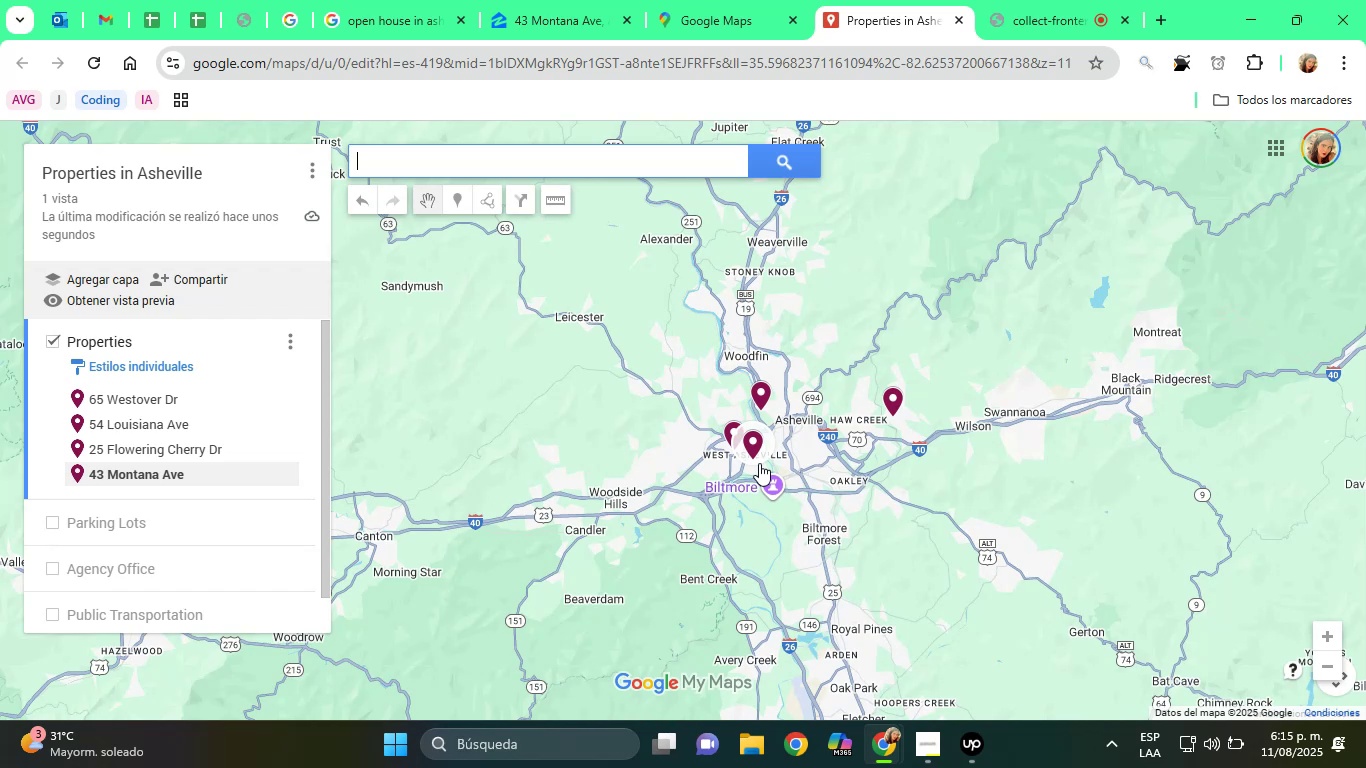 
left_click([867, 191])
 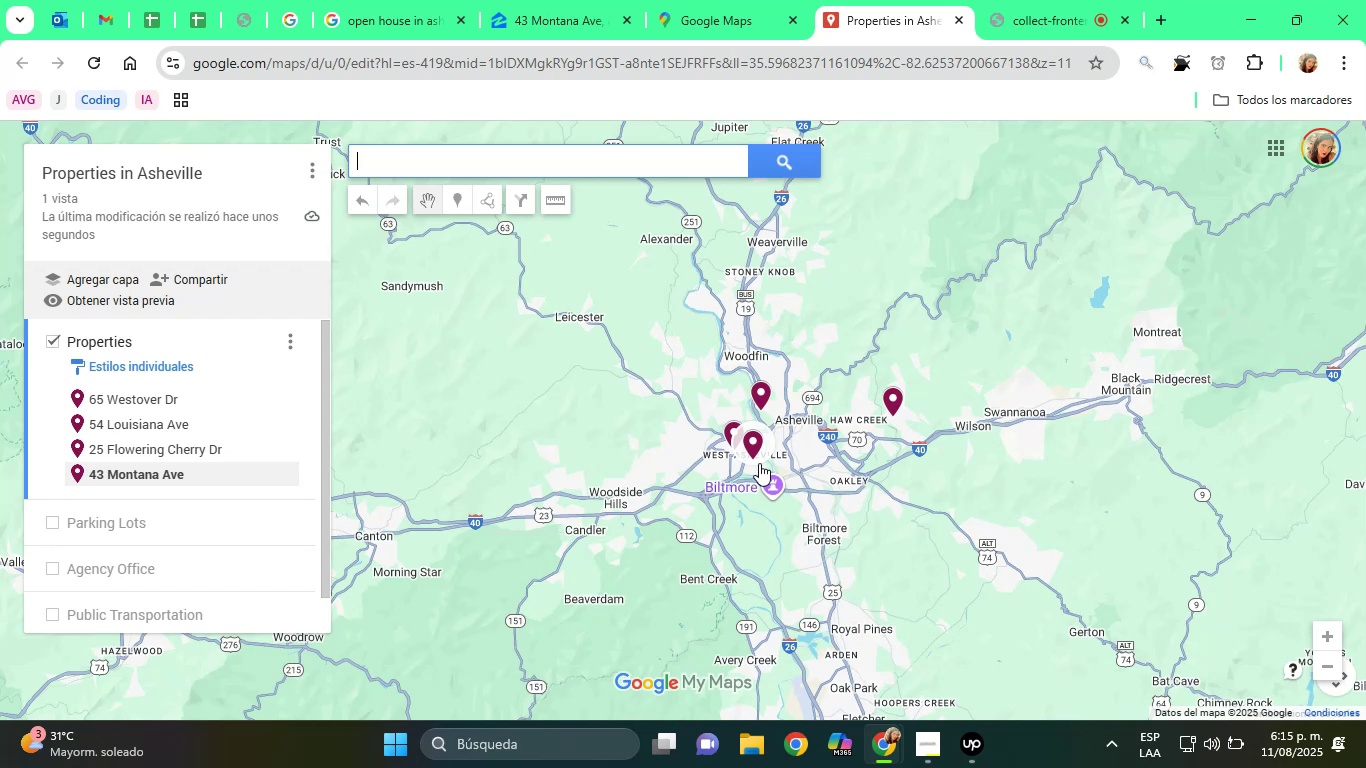 
scroll: coordinate [759, 463], scroll_direction: down, amount: 3.0
 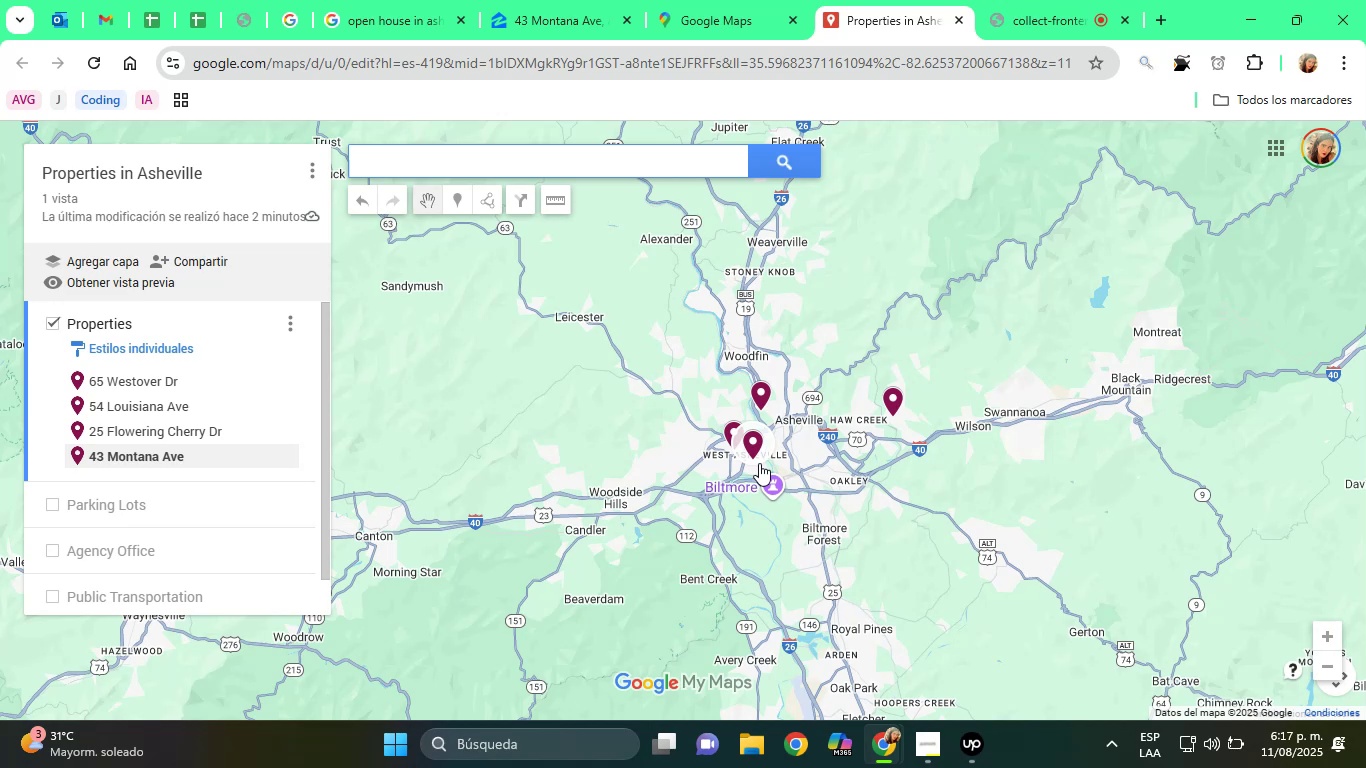 
wait(115.95)
 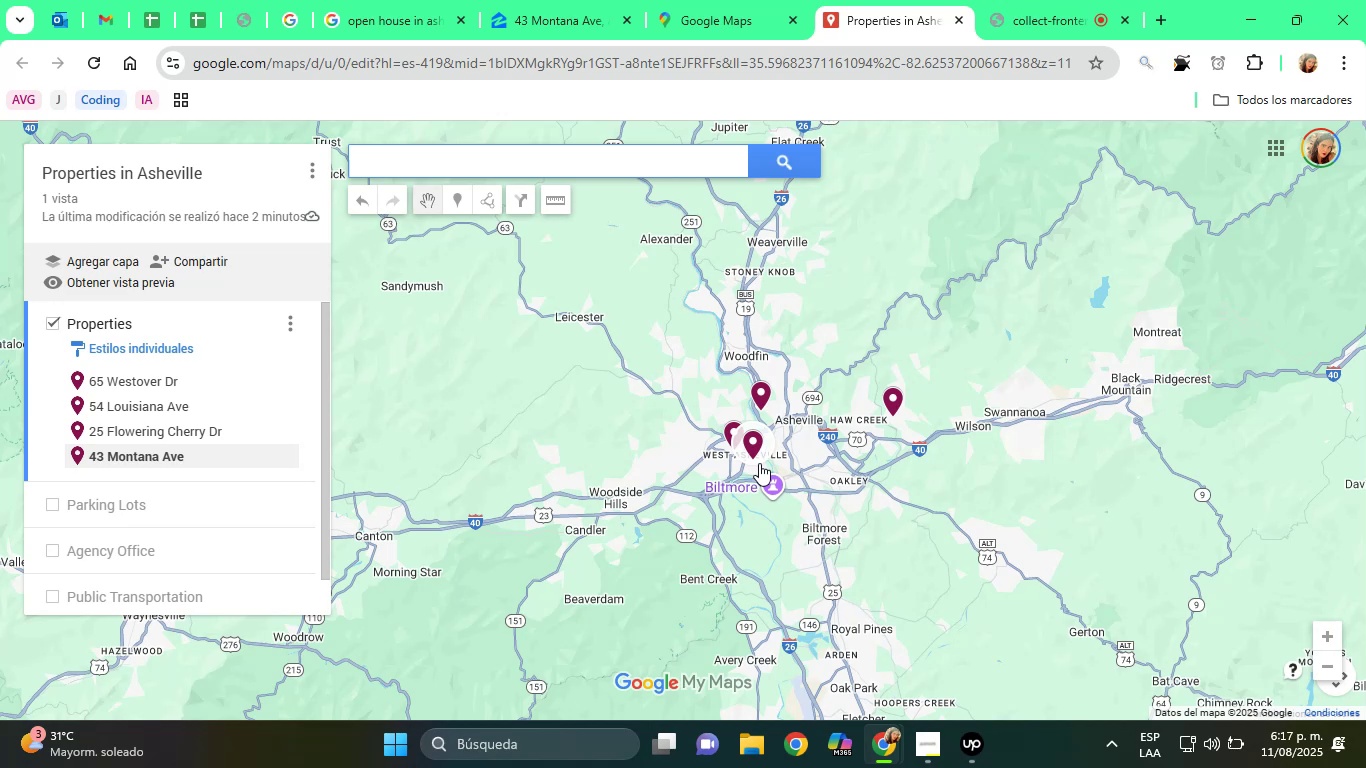 
scroll: coordinate [795, 418], scroll_direction: down, amount: 1.0
 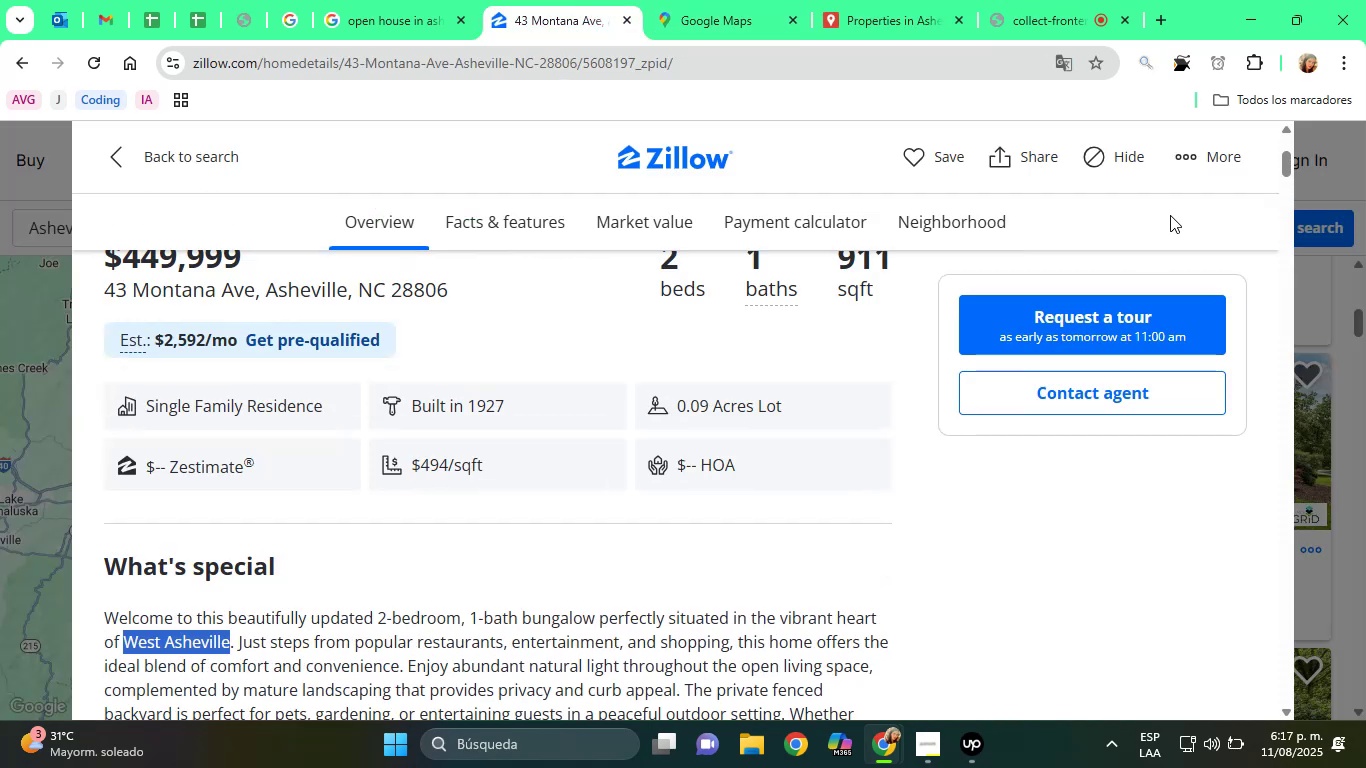 
scroll: coordinate [942, 426], scroll_direction: up, amount: 2.0
 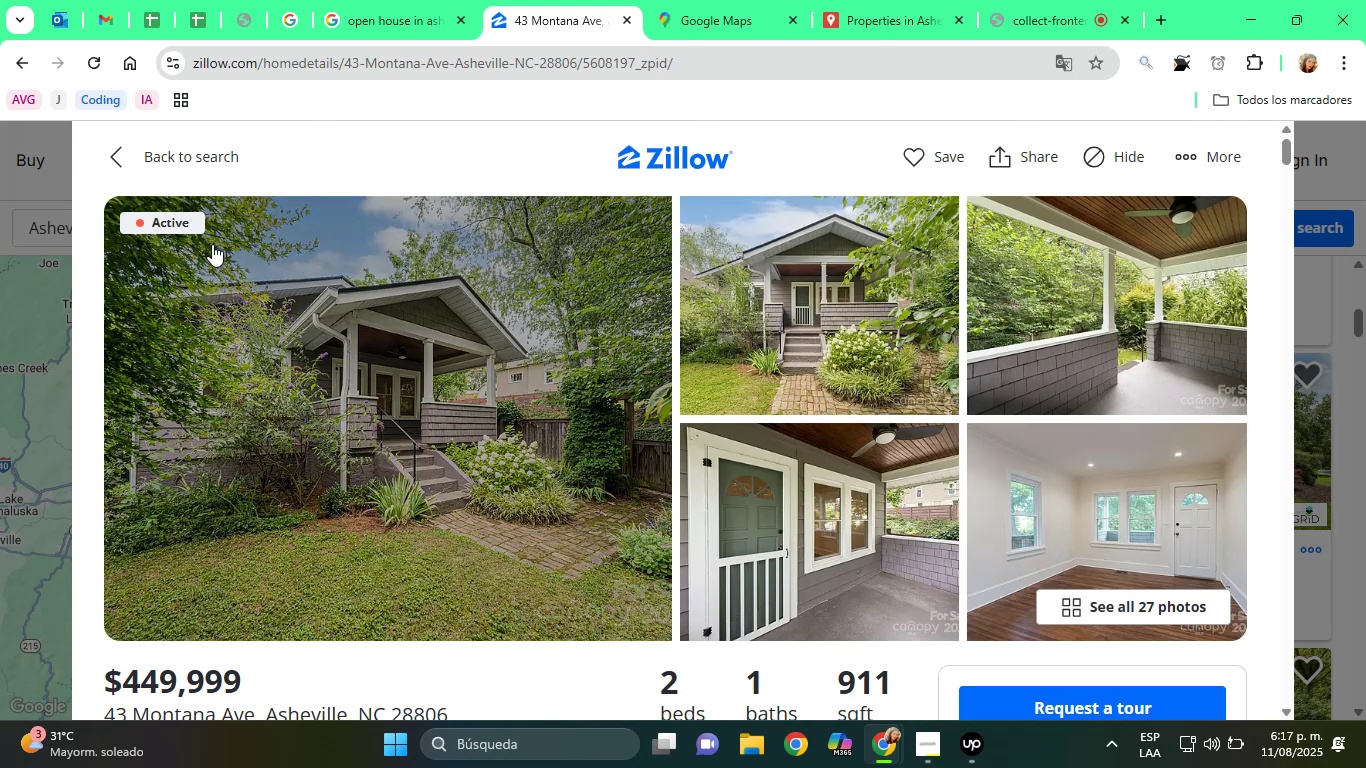 
left_click([582, 0])
 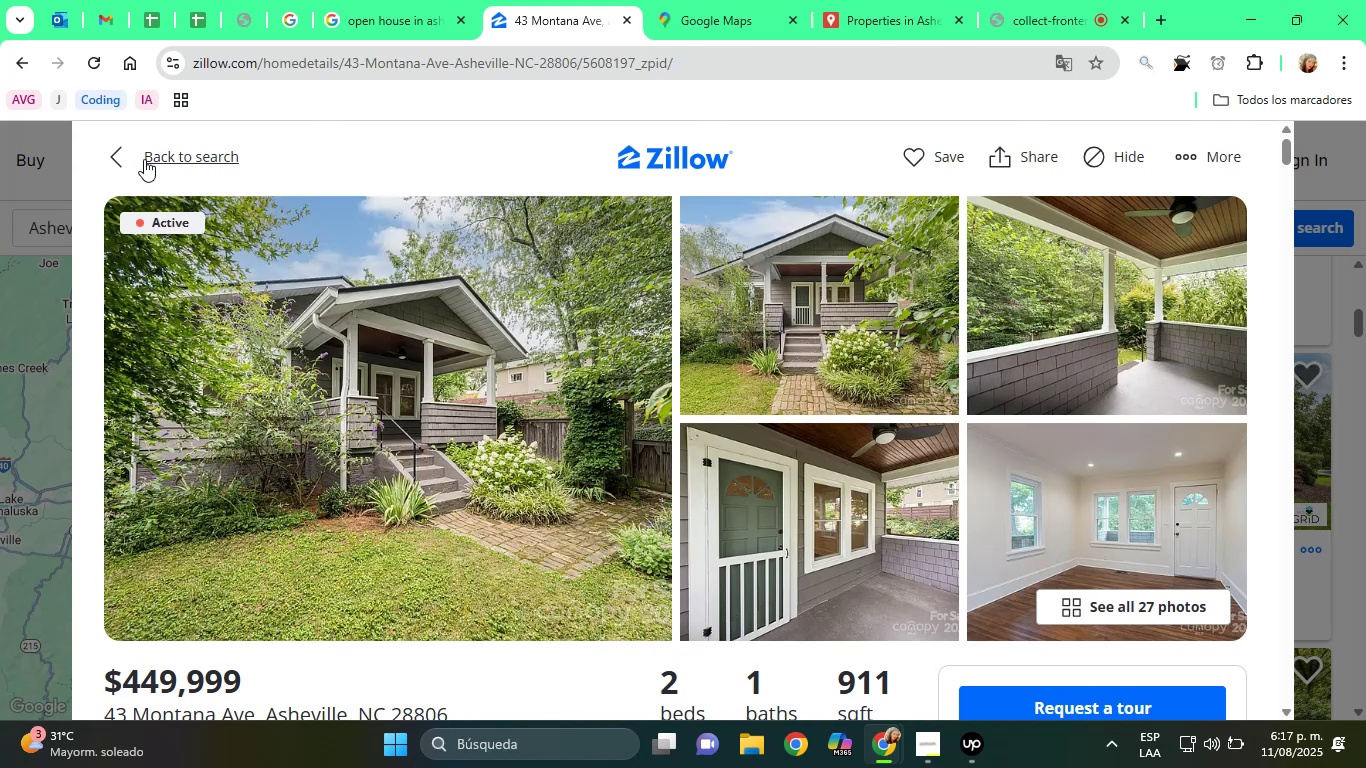 
scroll: coordinate [1118, 322], scroll_direction: up, amount: 13.0
 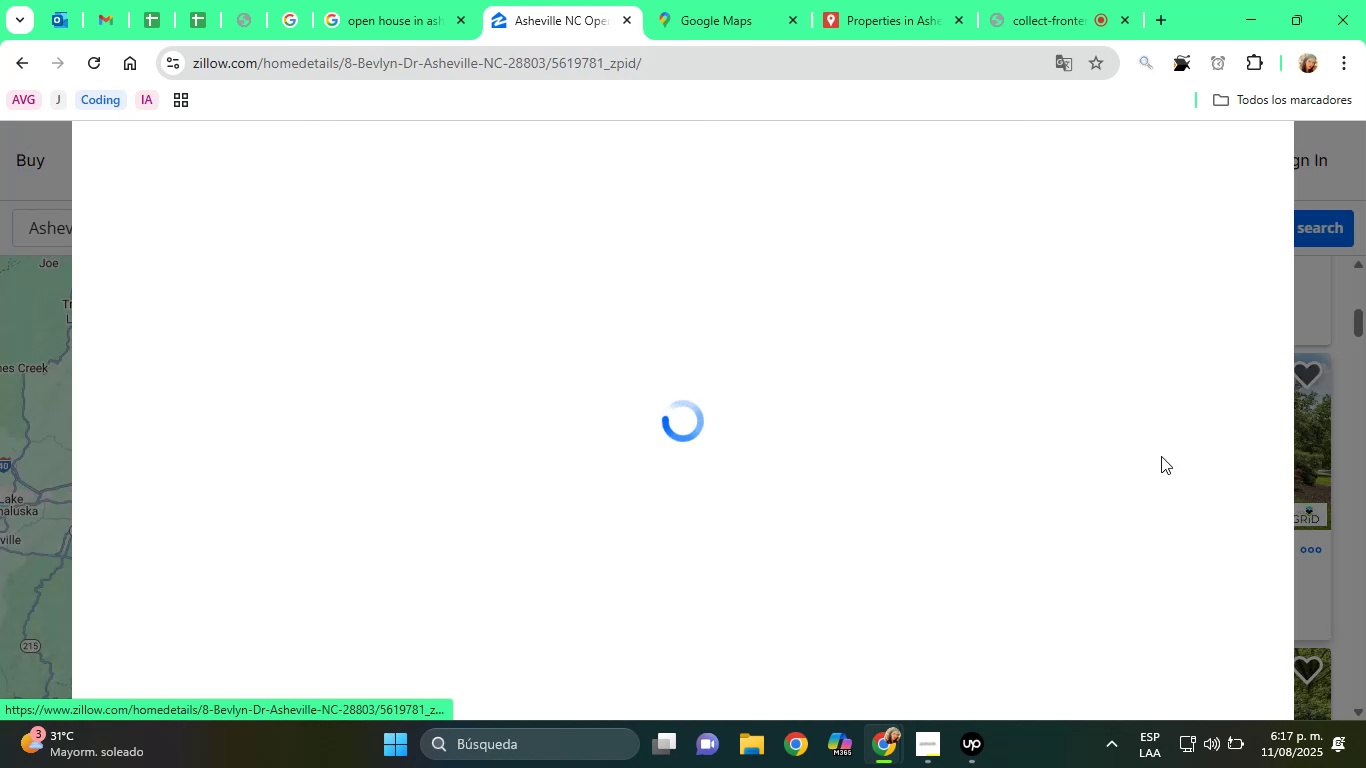 
double_click([144, 159])
 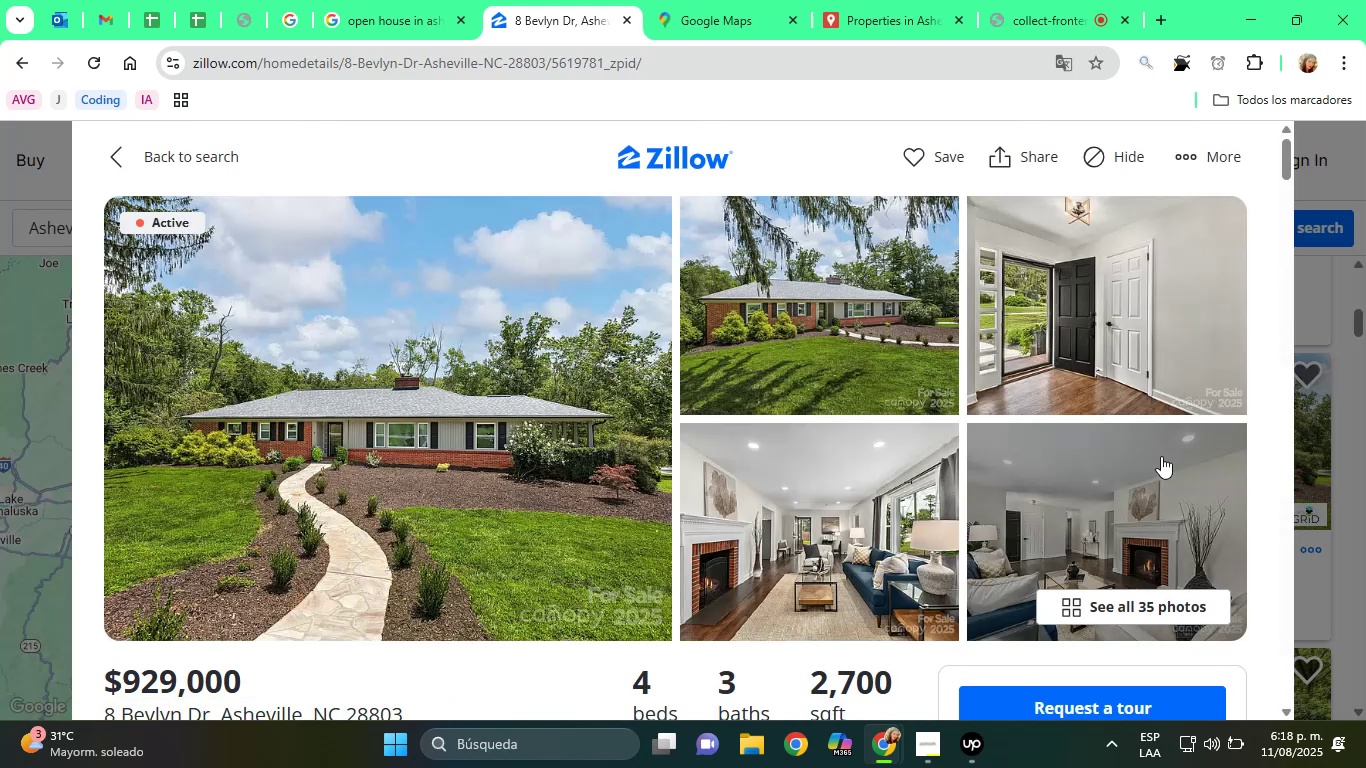 
left_click([1161, 456])
 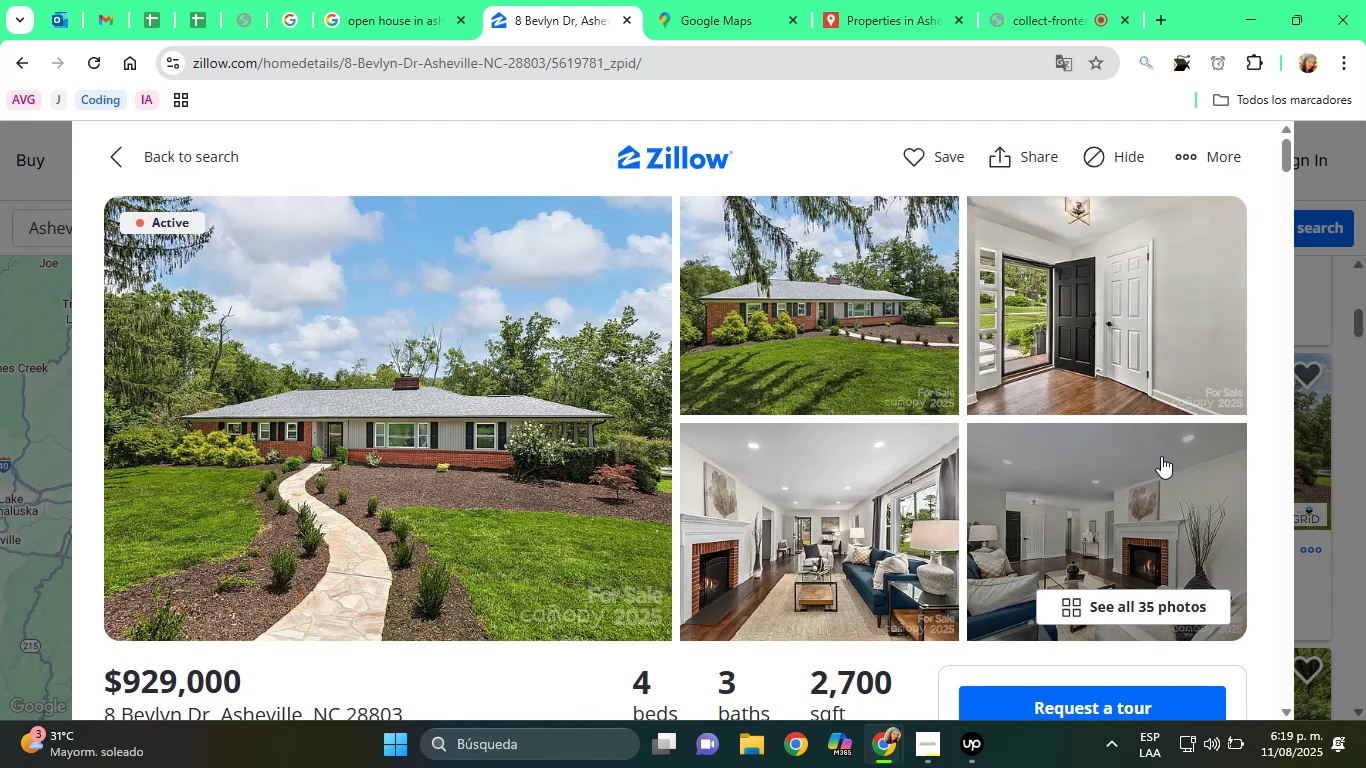 
wait(83.86)
 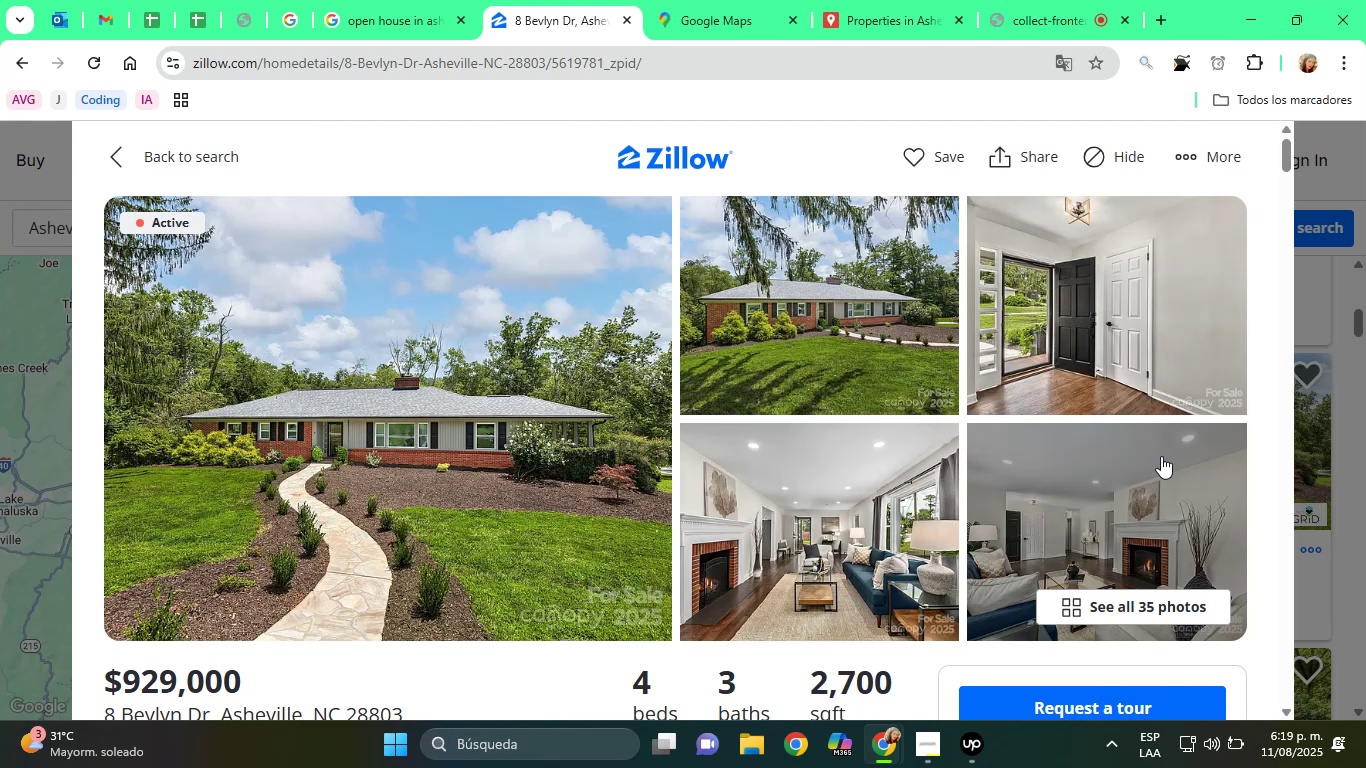 
scroll: coordinate [903, 513], scroll_direction: down, amount: 1.0
 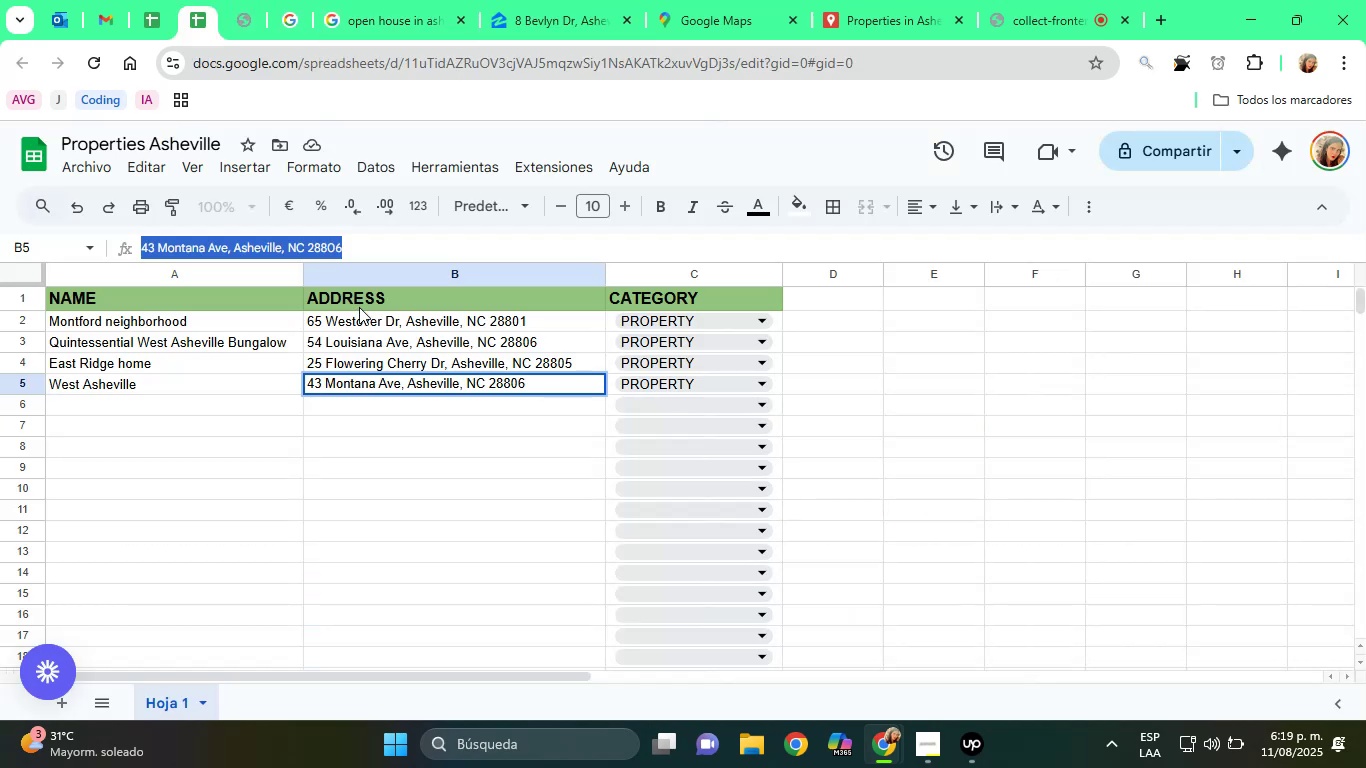 
double_click([260, 611])
 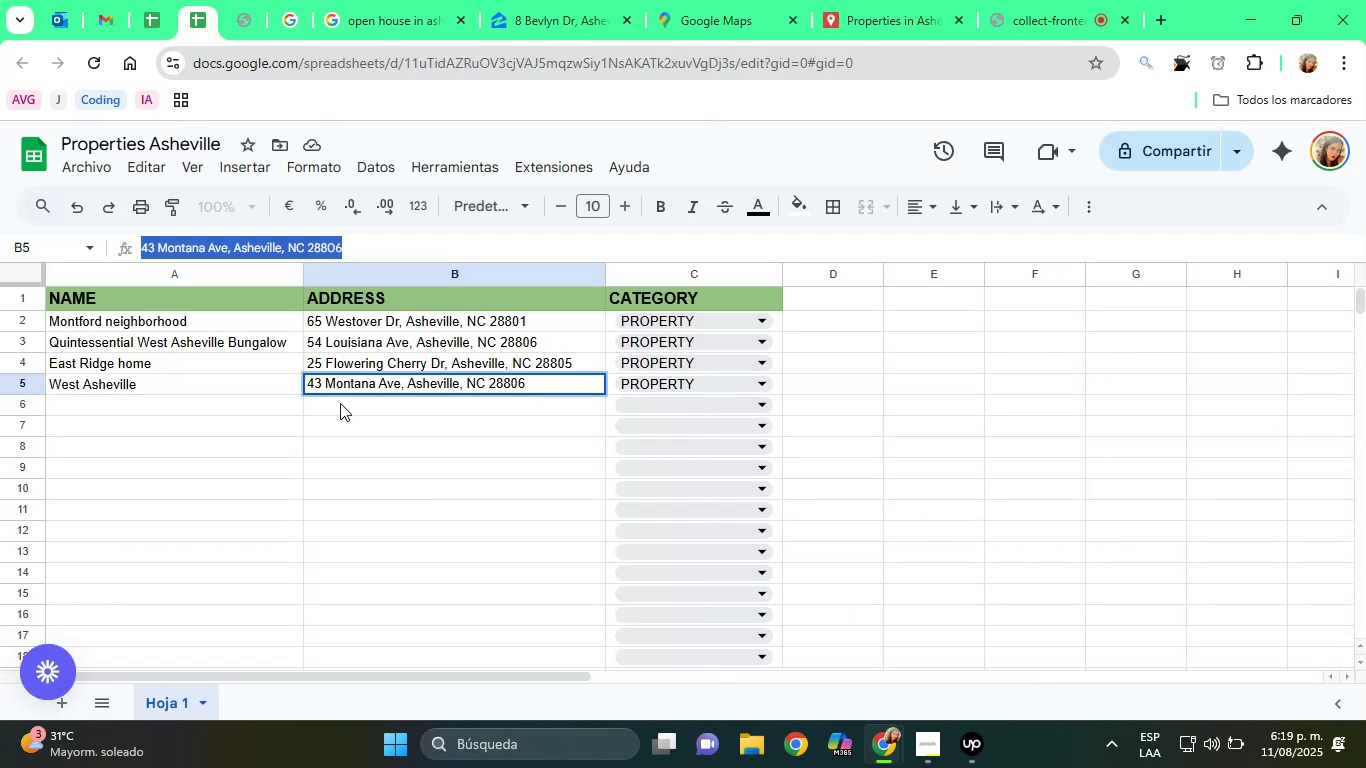 
right_click([261, 611])
 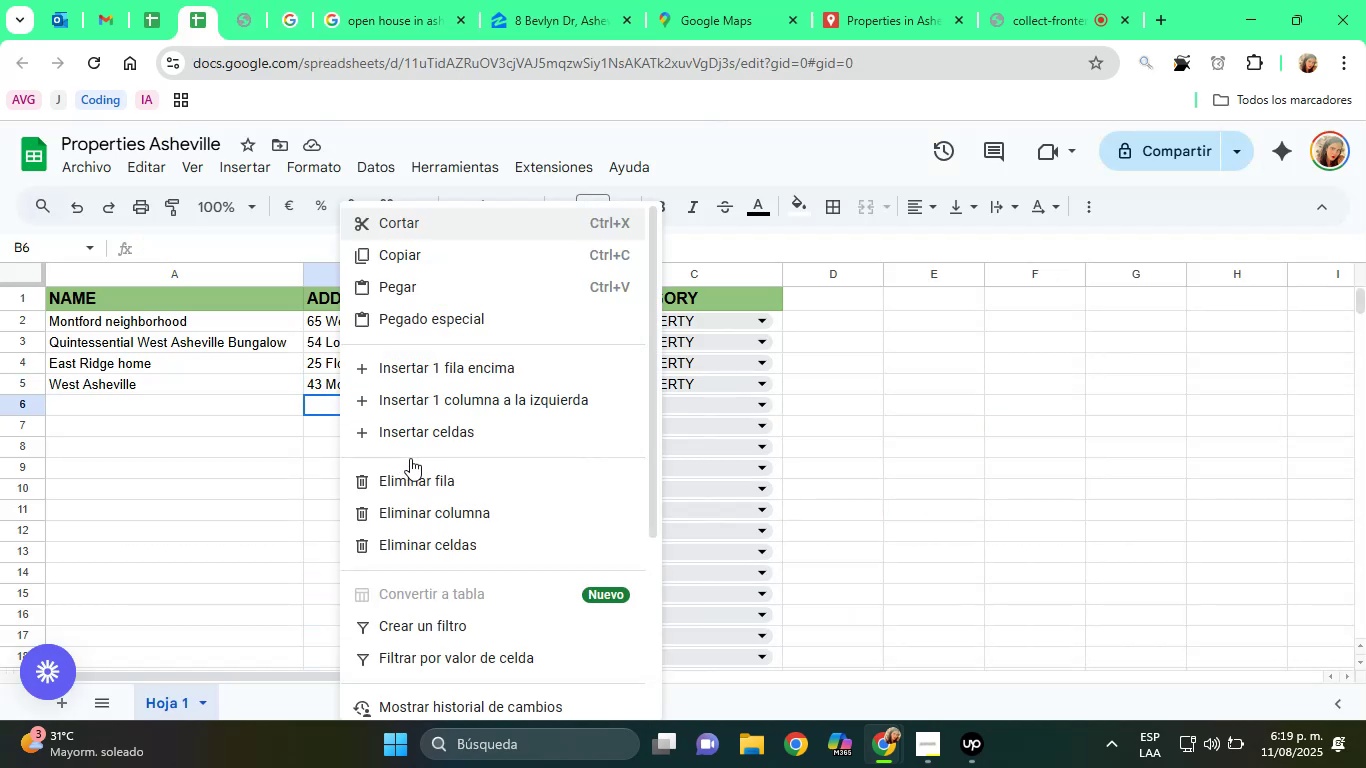 
left_click([370, 348])
 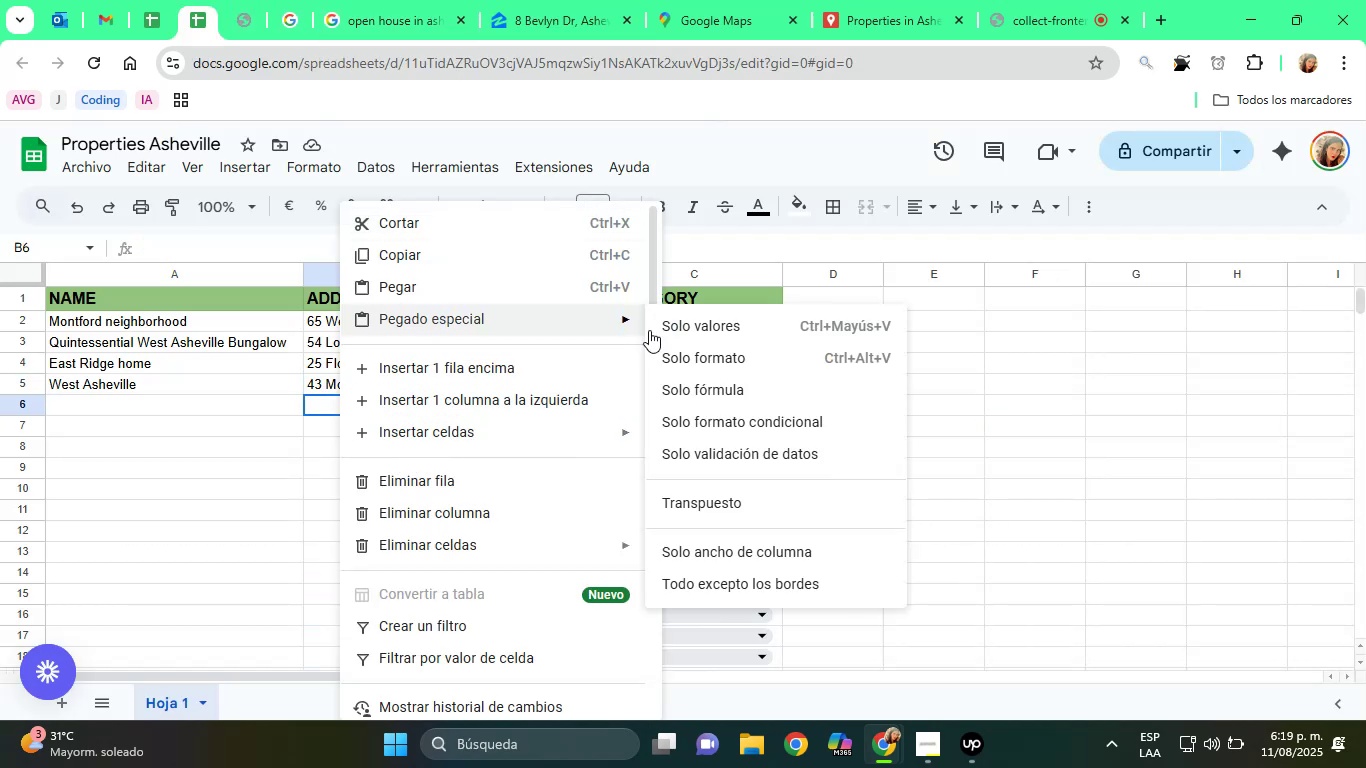 
left_click([198, 0])
 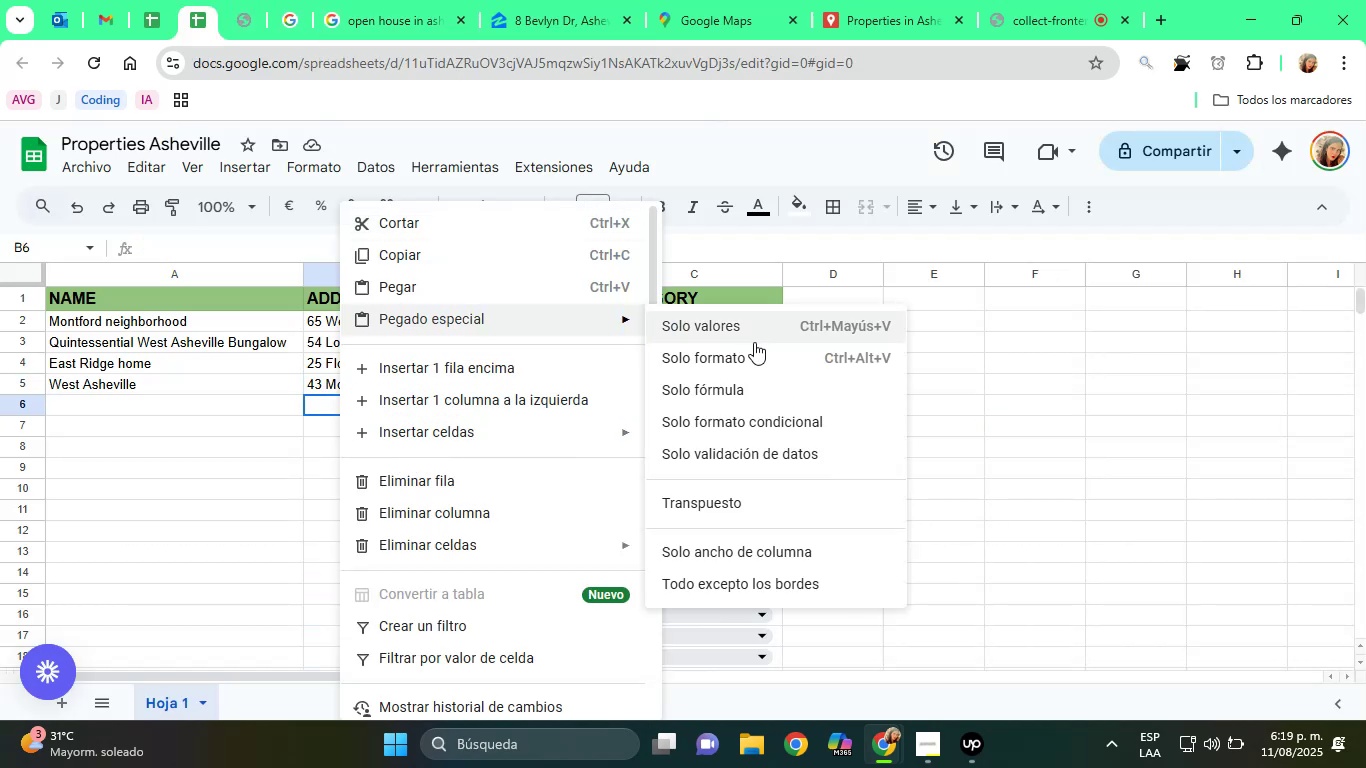 
left_click([340, 403])
 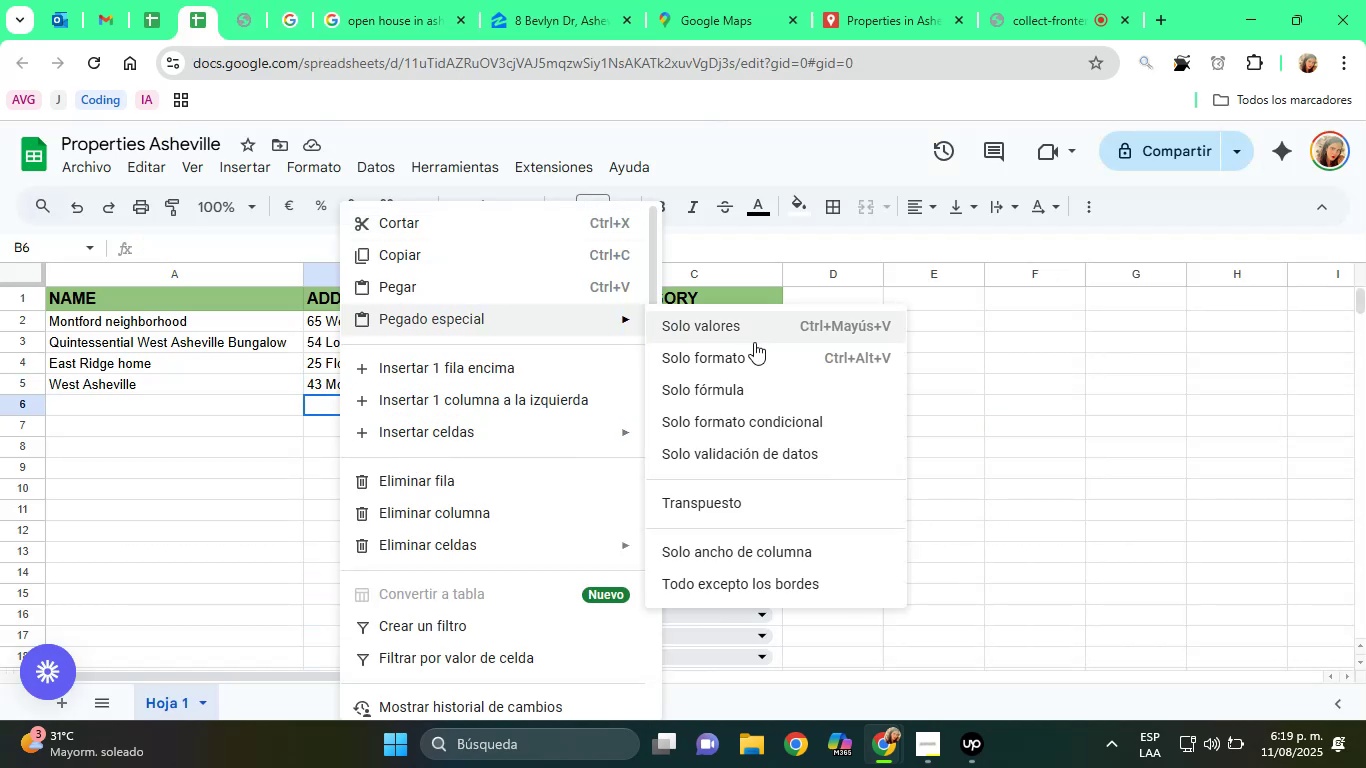 
right_click([340, 403])
 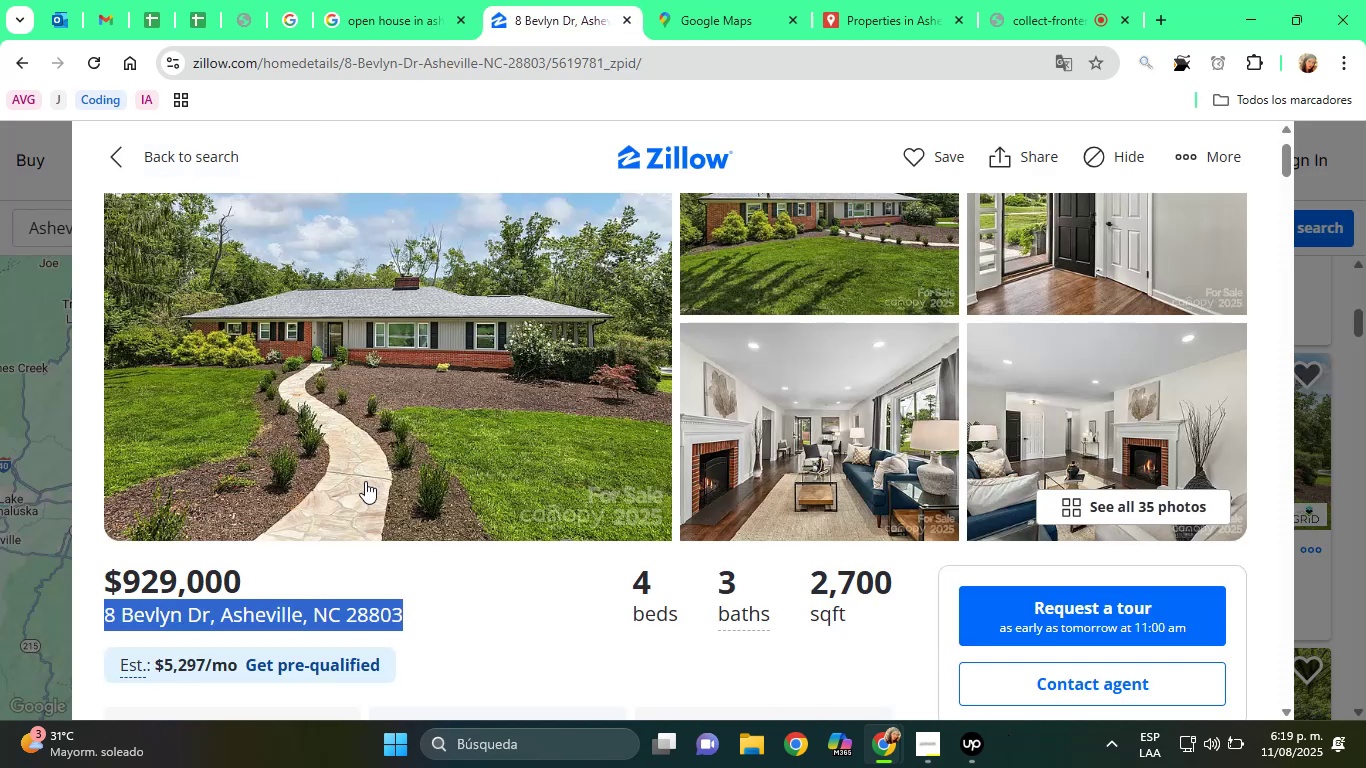 
wait(5.46)
 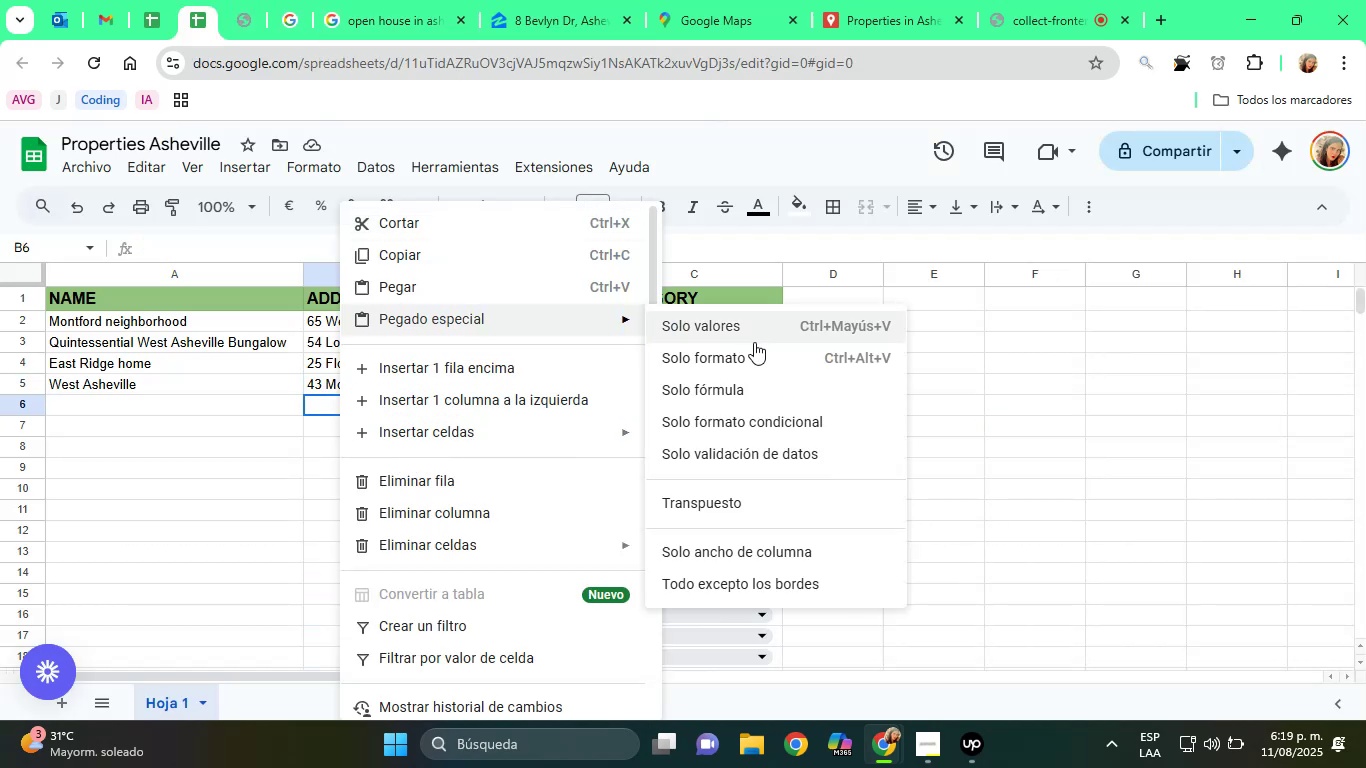 
left_click([754, 342])
 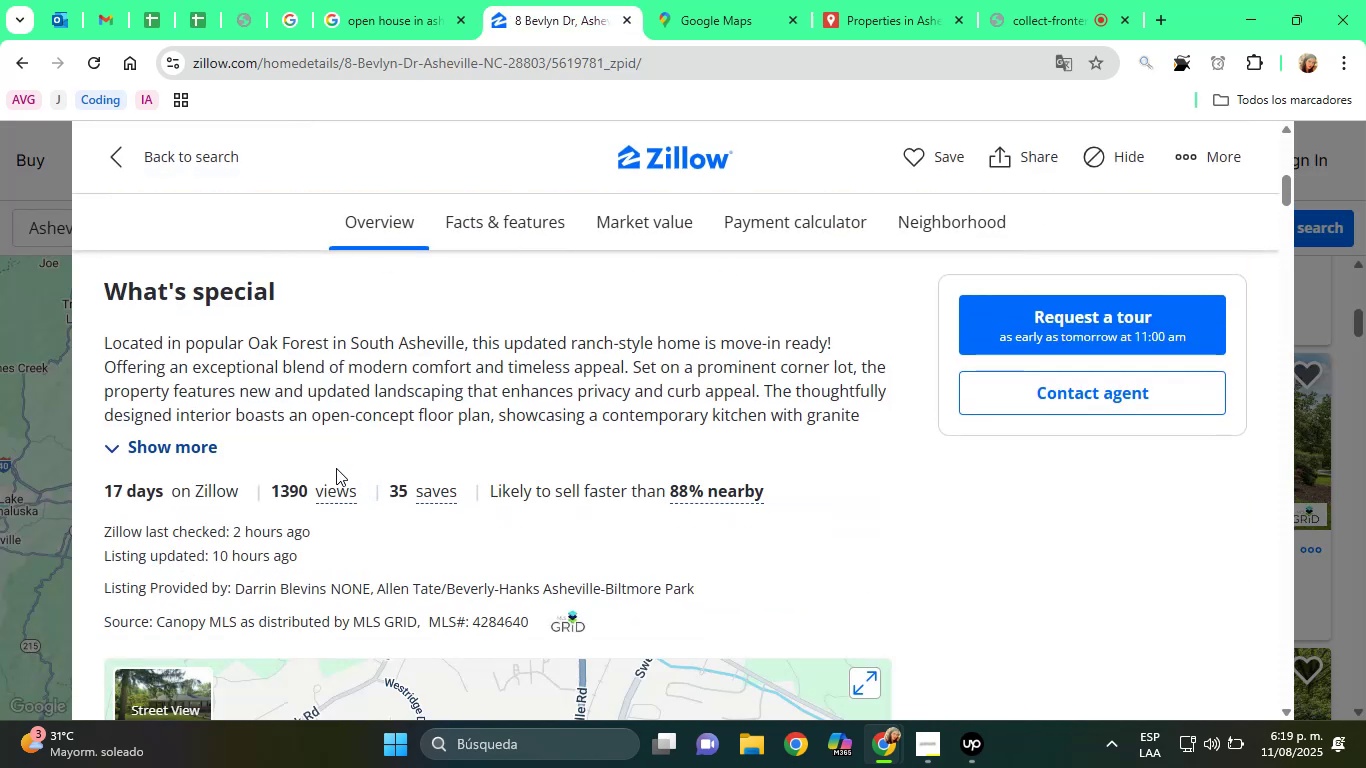 
left_click([509, 0])
 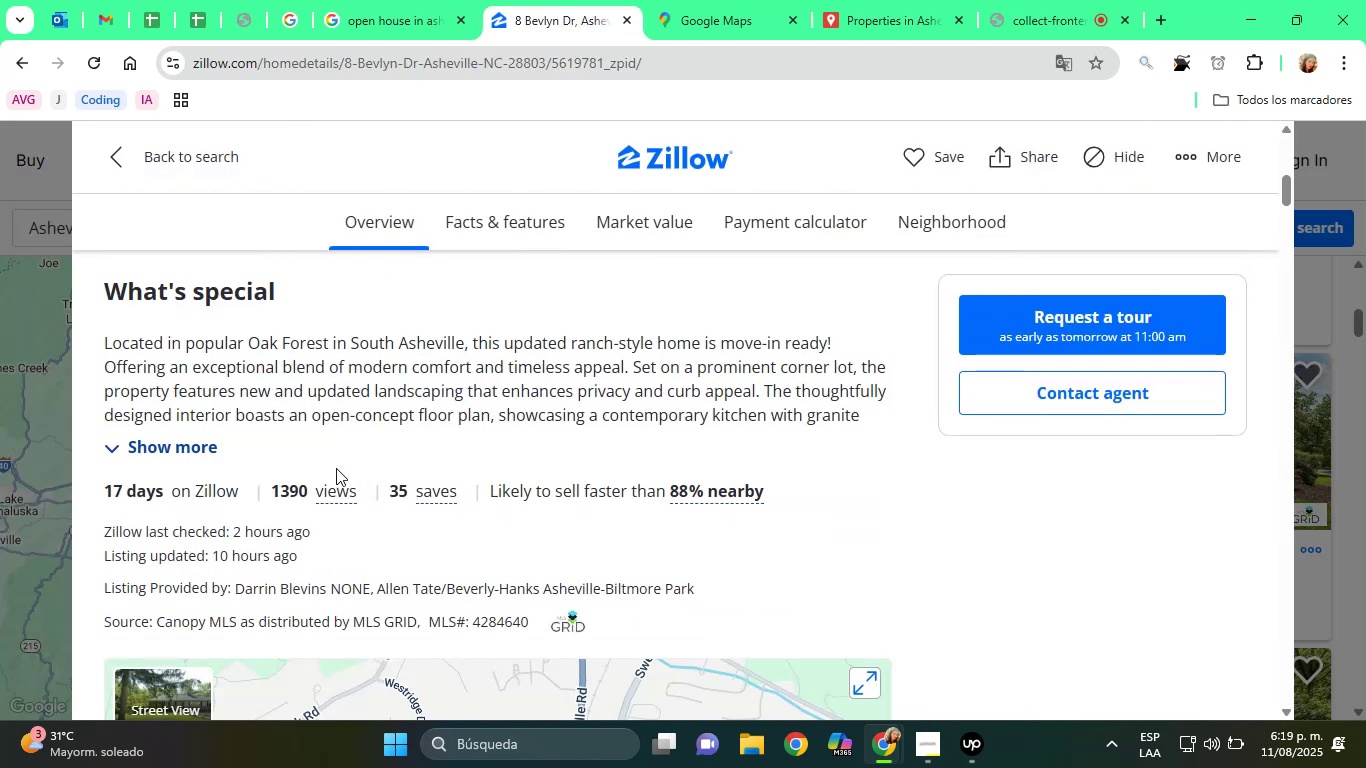 
scroll: coordinate [362, 479], scroll_direction: down, amount: 2.0
 